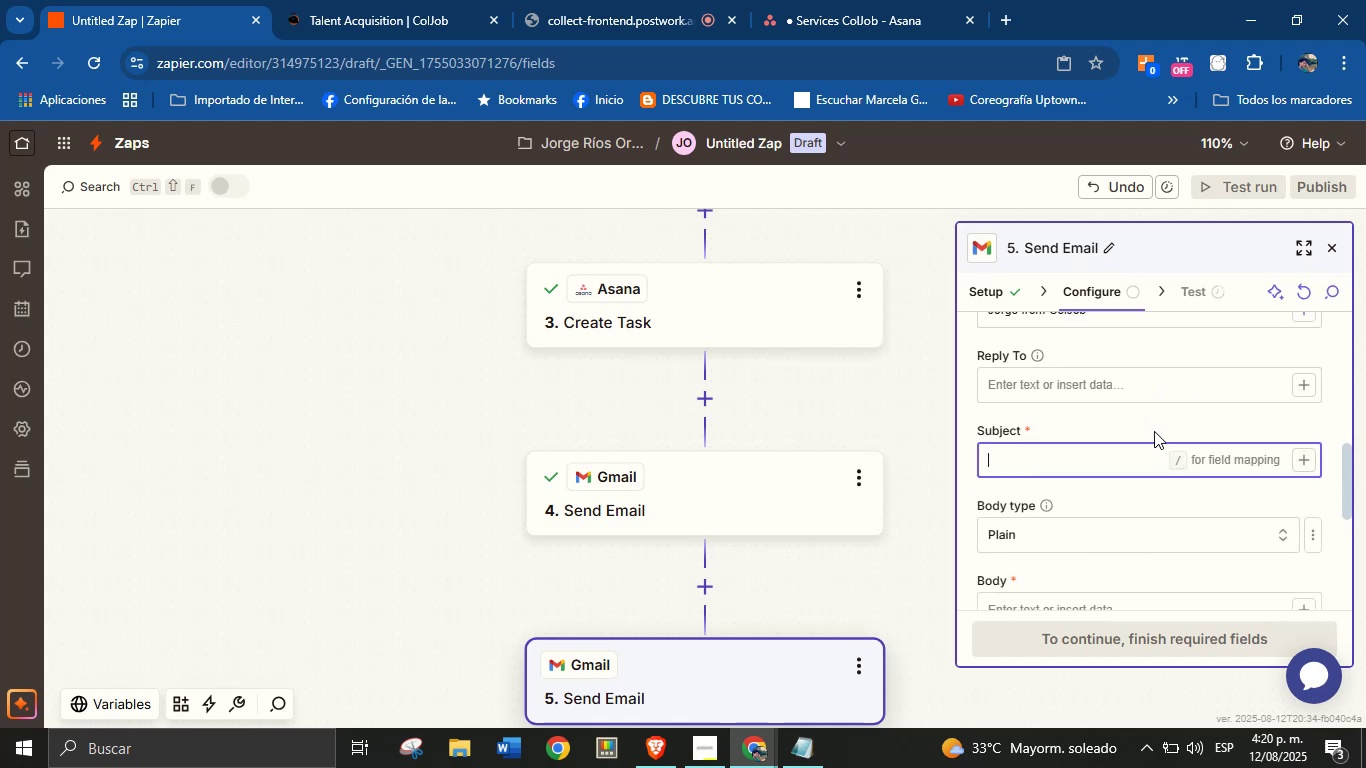 
left_click([1152, 419])
 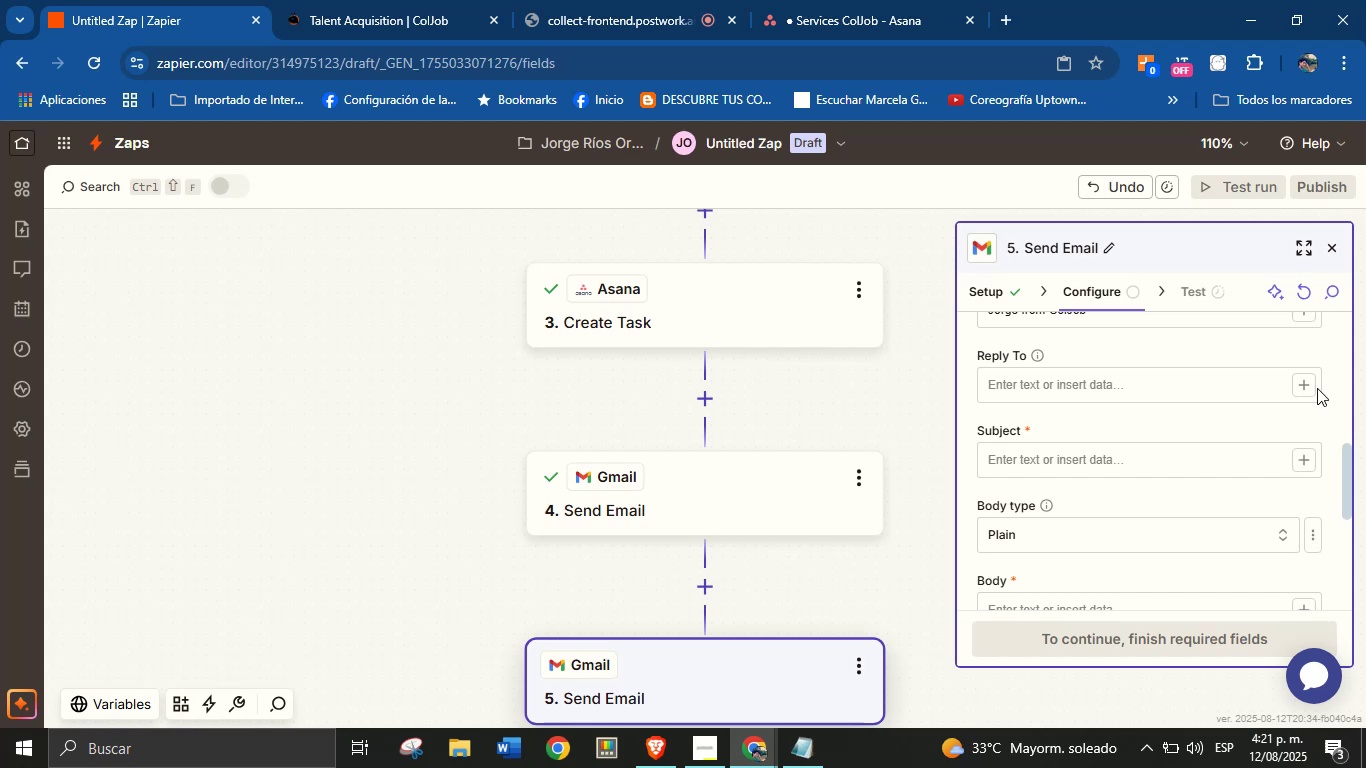 
wait(23.33)
 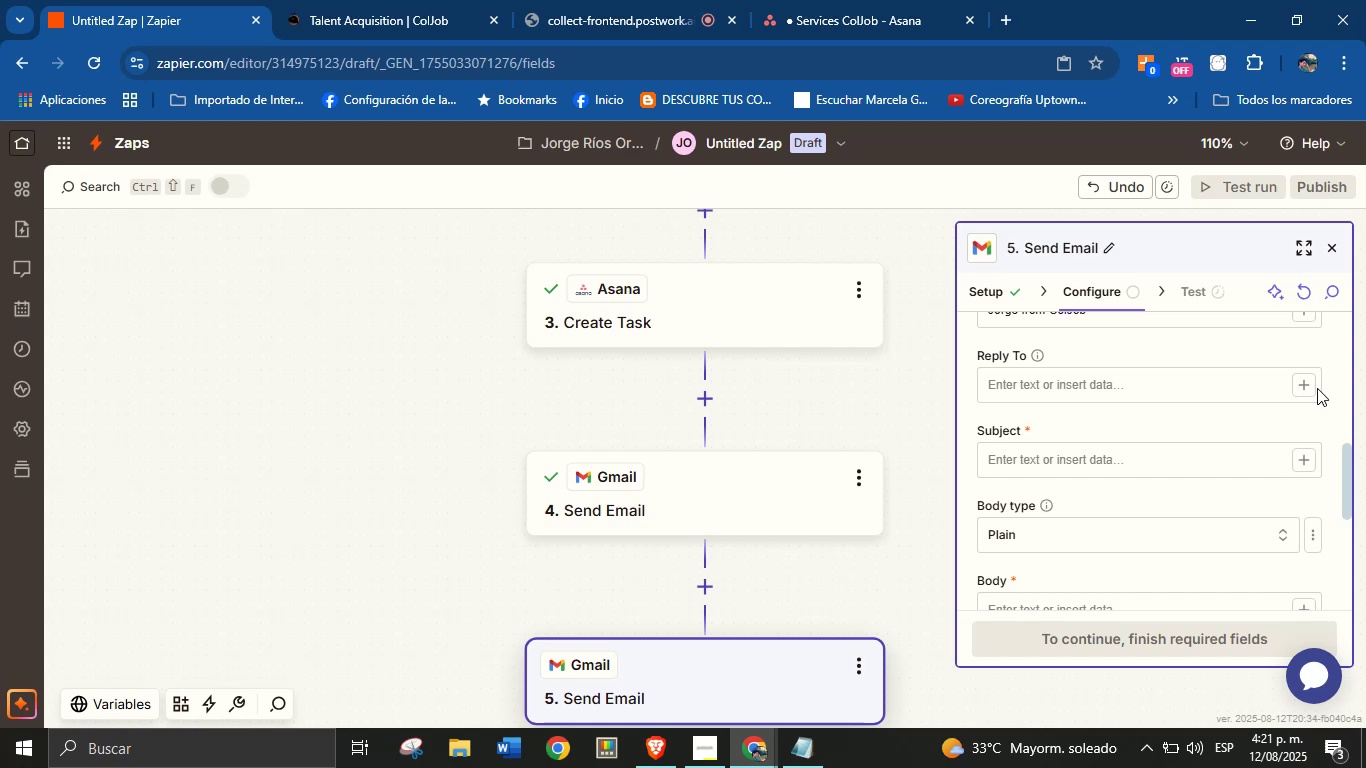 
left_click([1157, 424])
 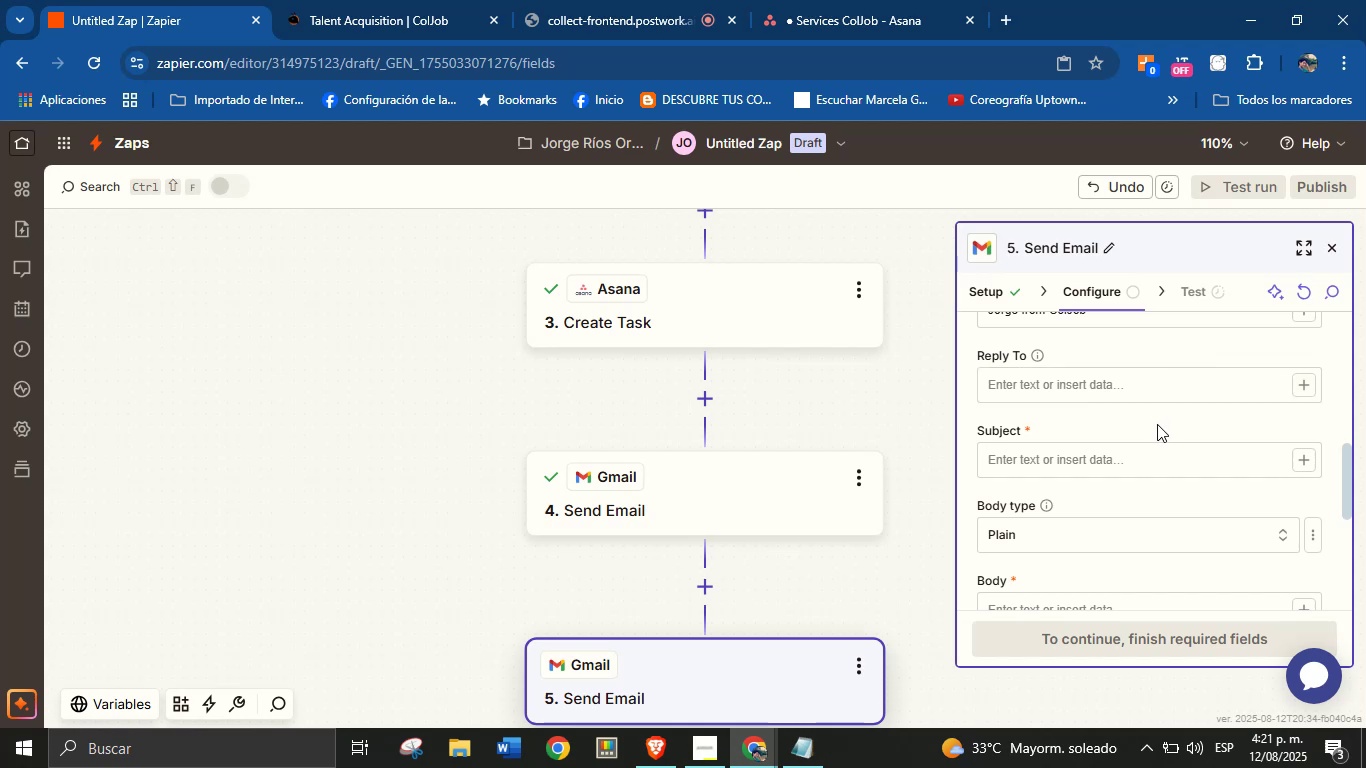 
scroll: coordinate [1157, 424], scroll_direction: up, amount: 1.0
 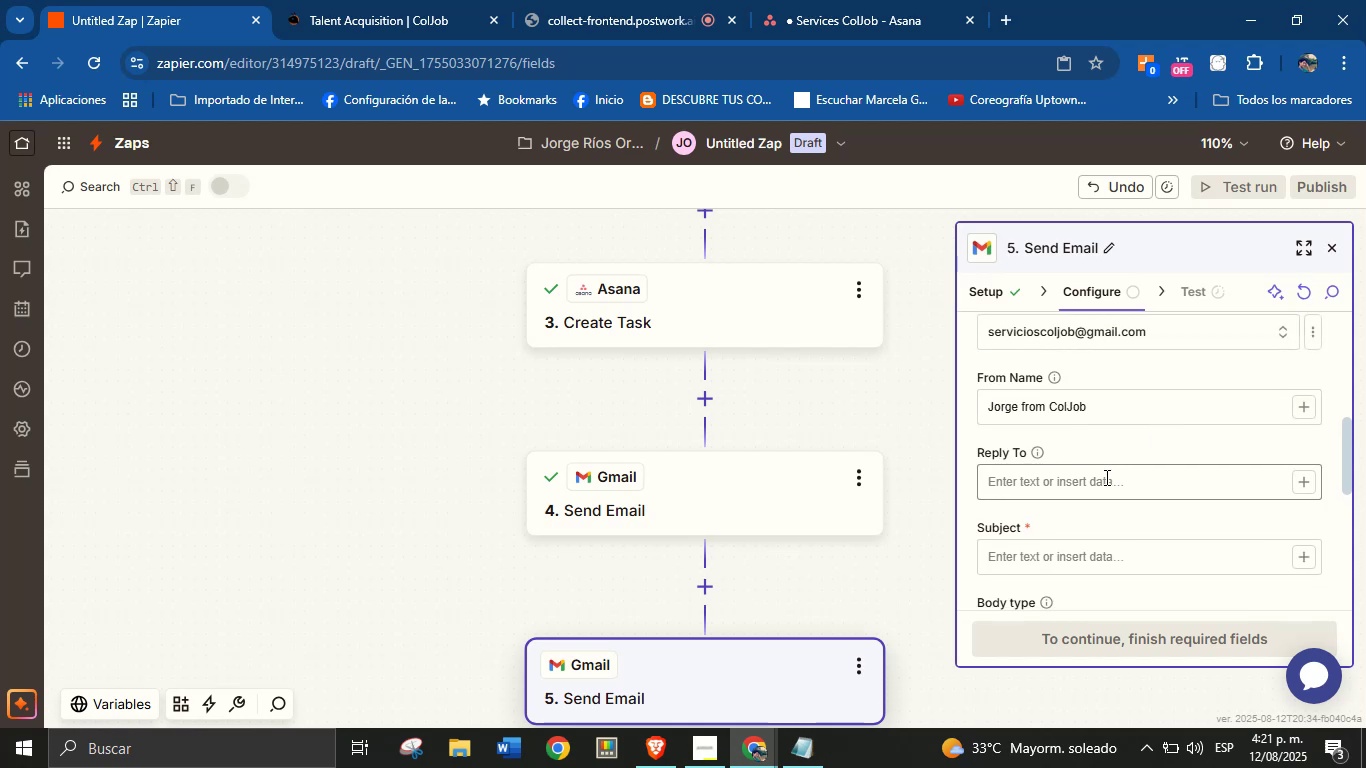 
left_click([1110, 479])
 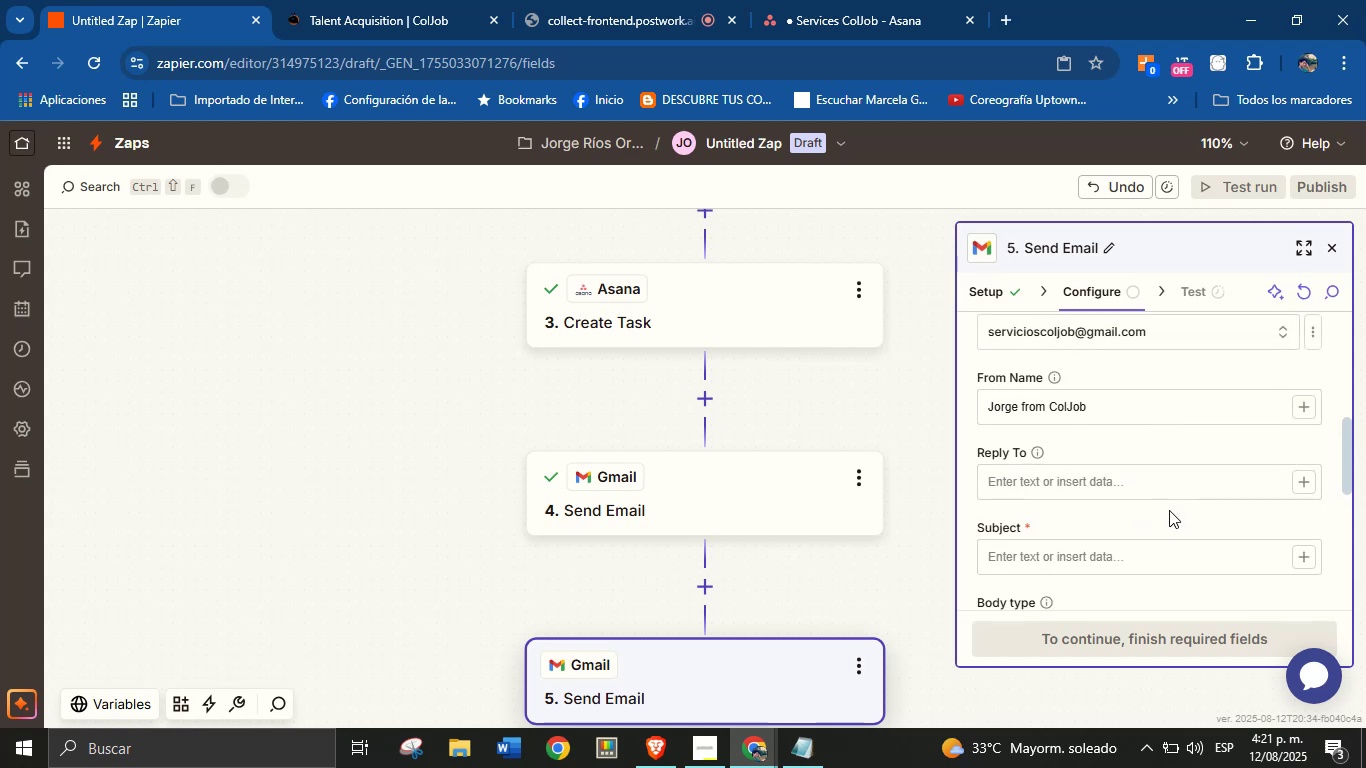 
left_click([1158, 556])
 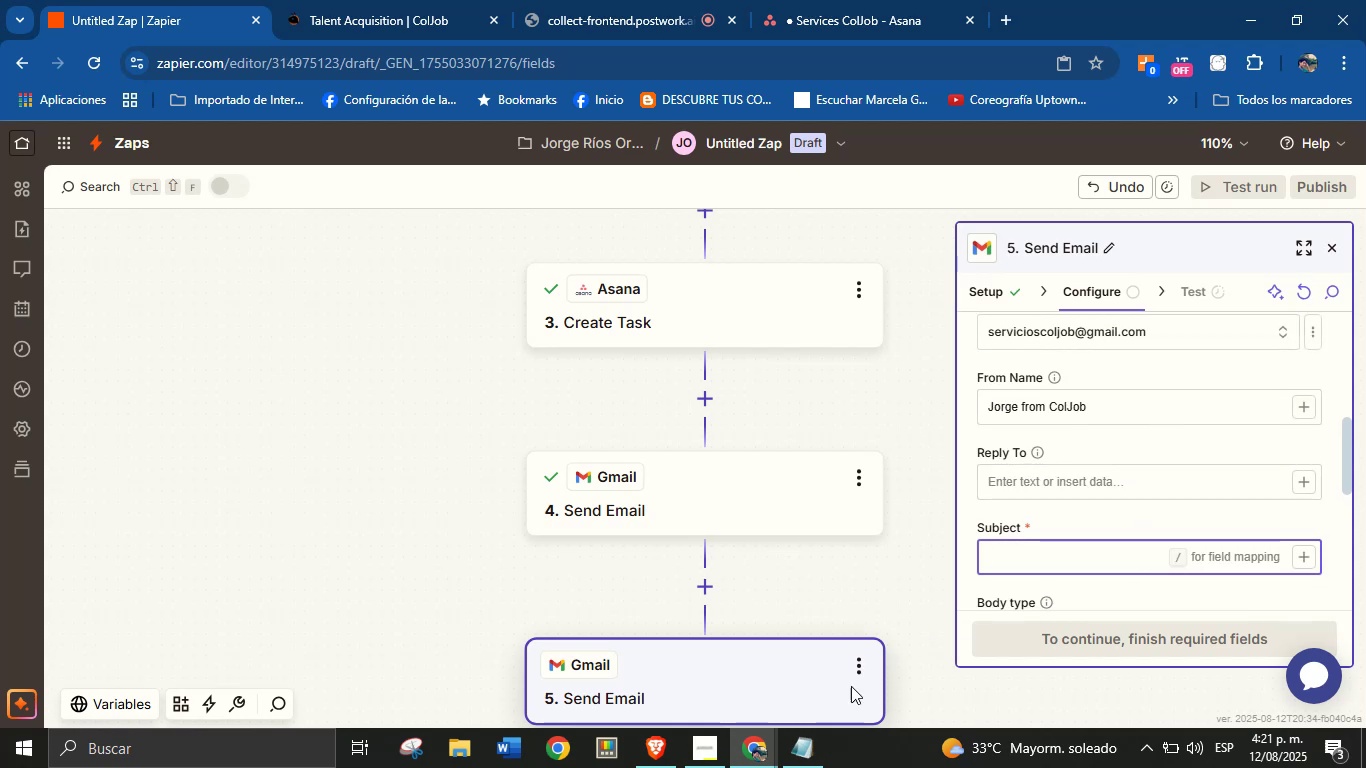 
left_click([815, 746])
 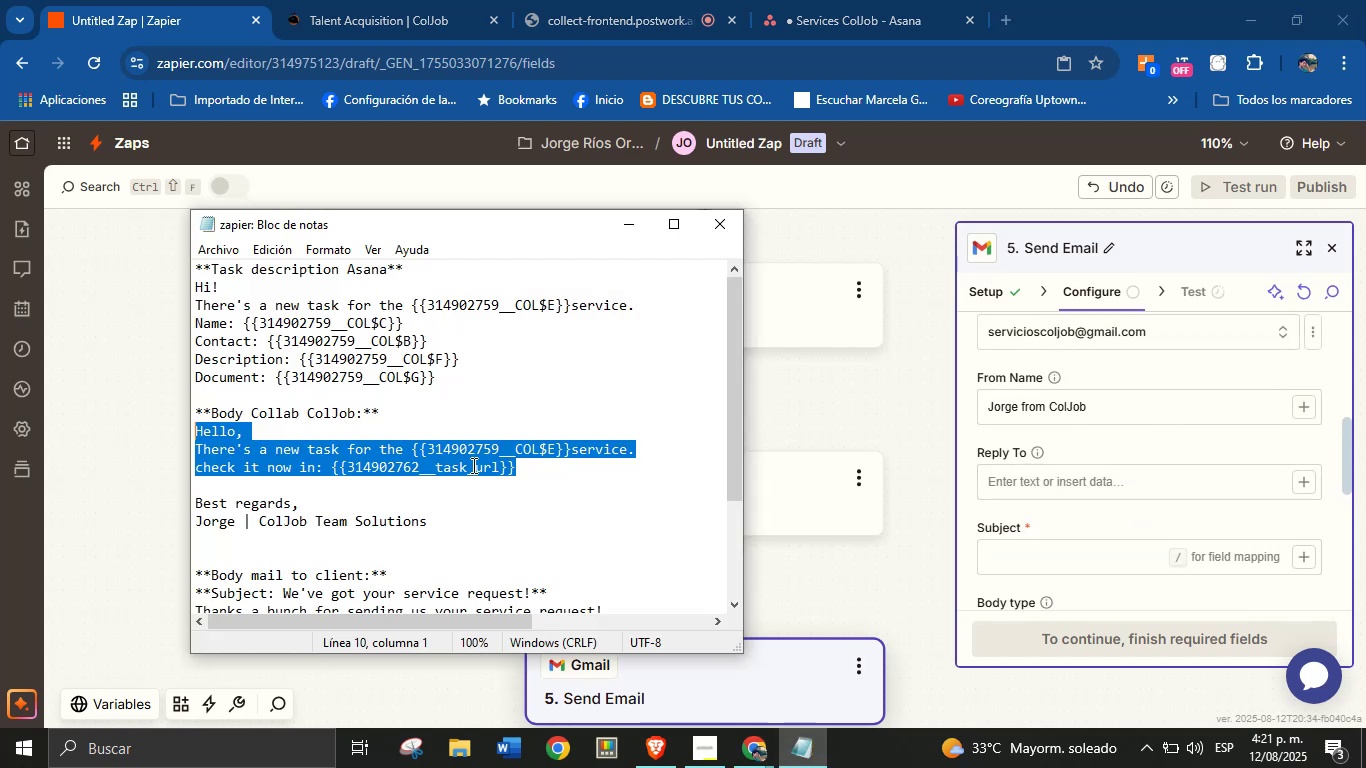 
left_click([416, 433])
 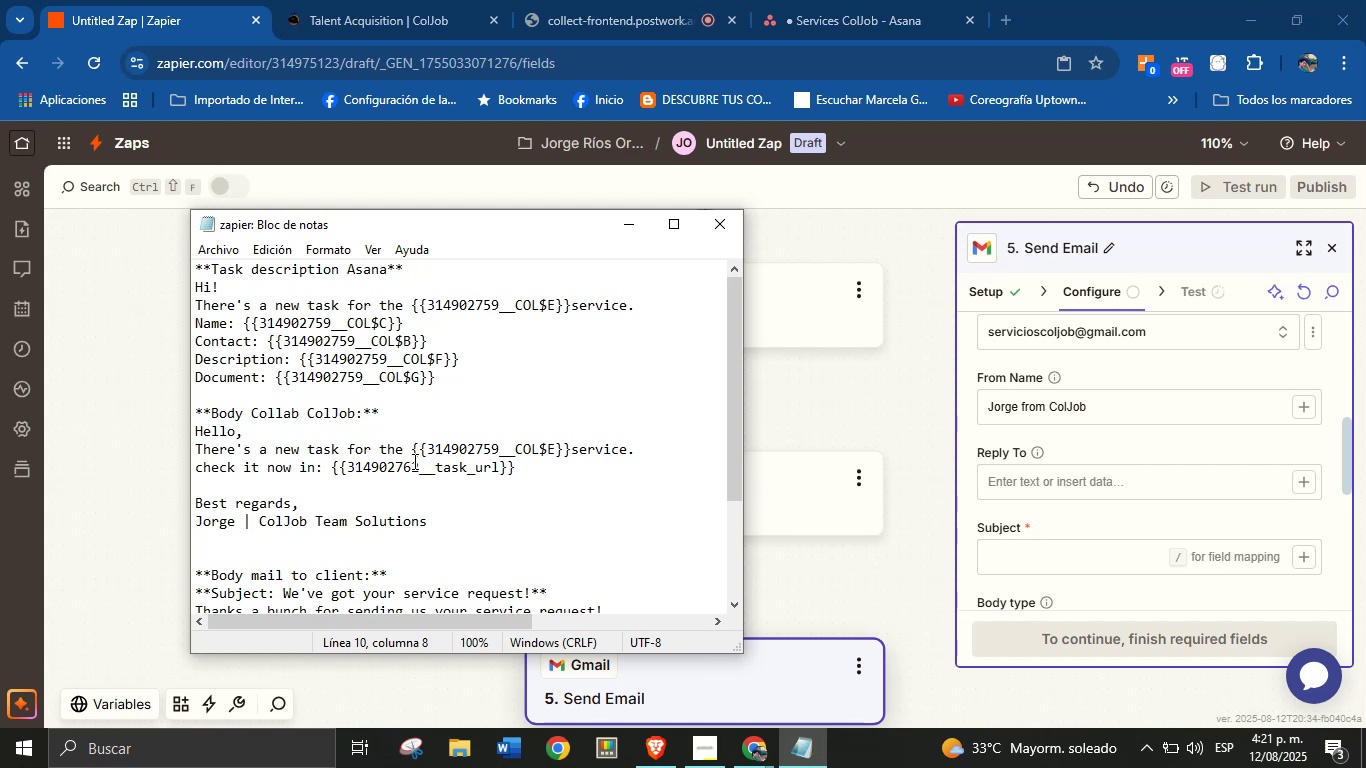 
scroll: coordinate [353, 388], scroll_direction: up, amount: 4.0
 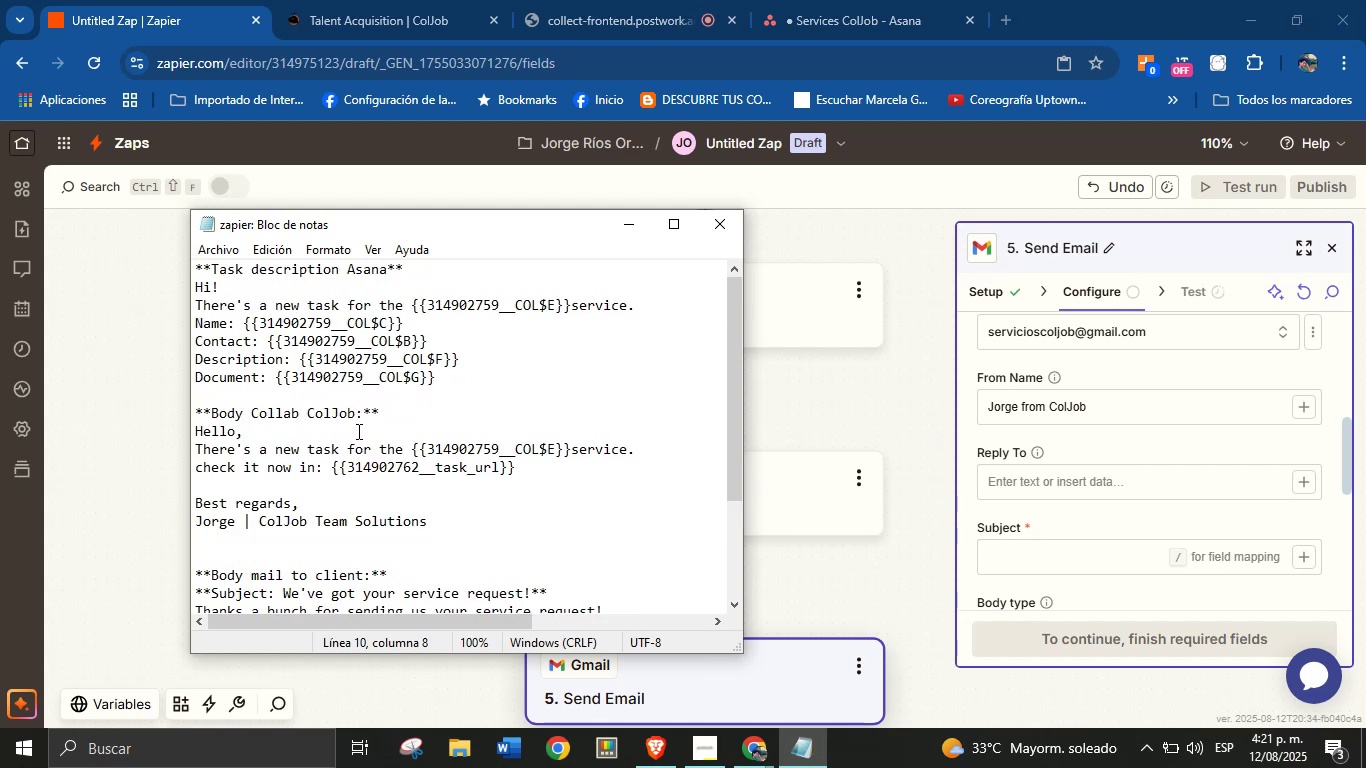 
scroll: coordinate [357, 431], scroll_direction: down, amount: 1.0
 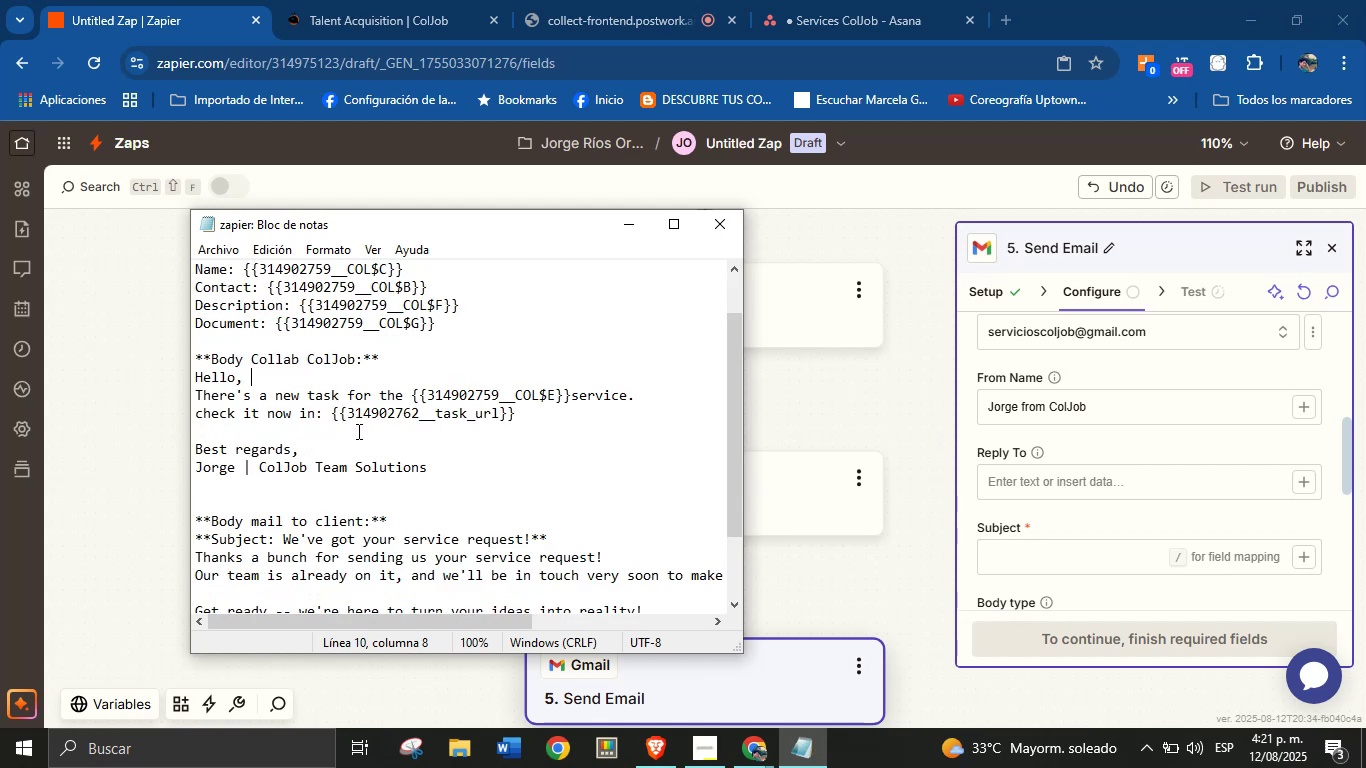 
scroll: coordinate [353, 433], scroll_direction: none, amount: 0.0
 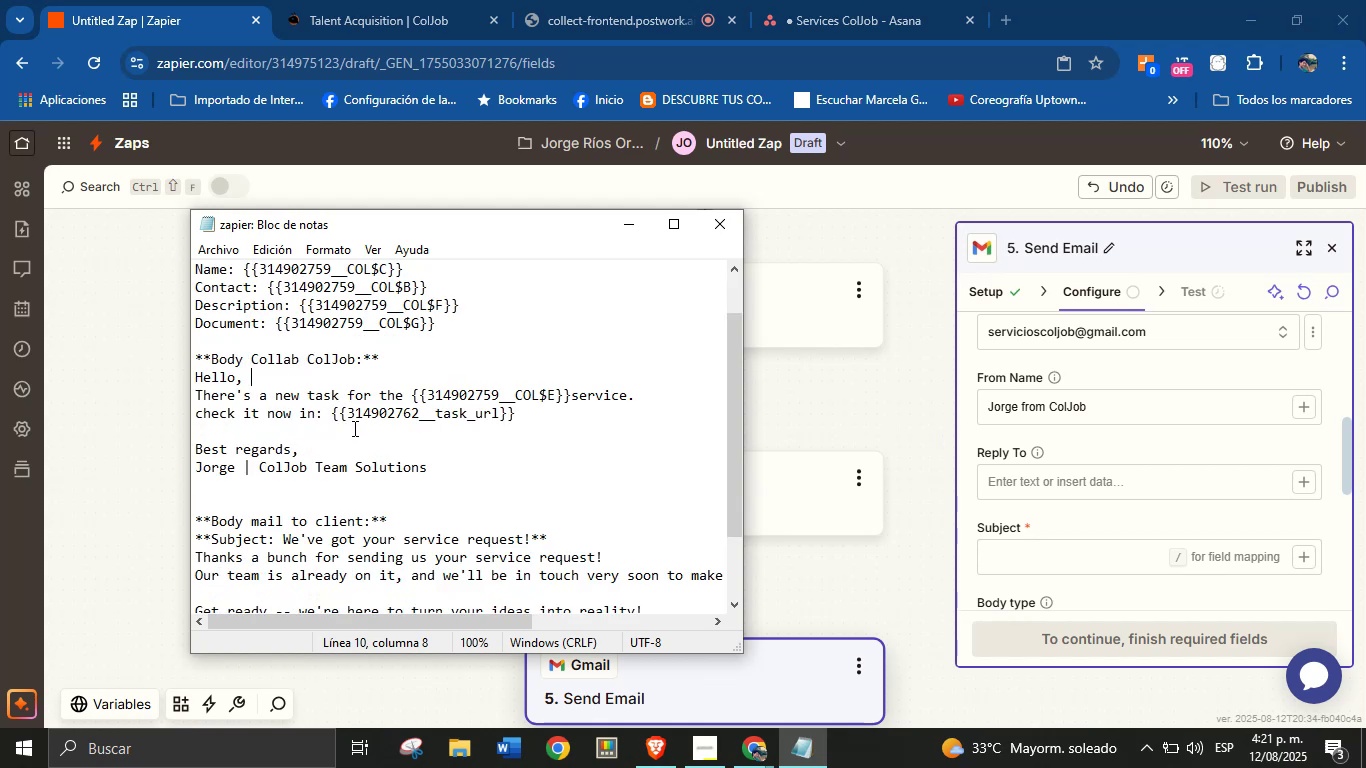 
scroll: coordinate [337, 474], scroll_direction: down, amount: 2.0
 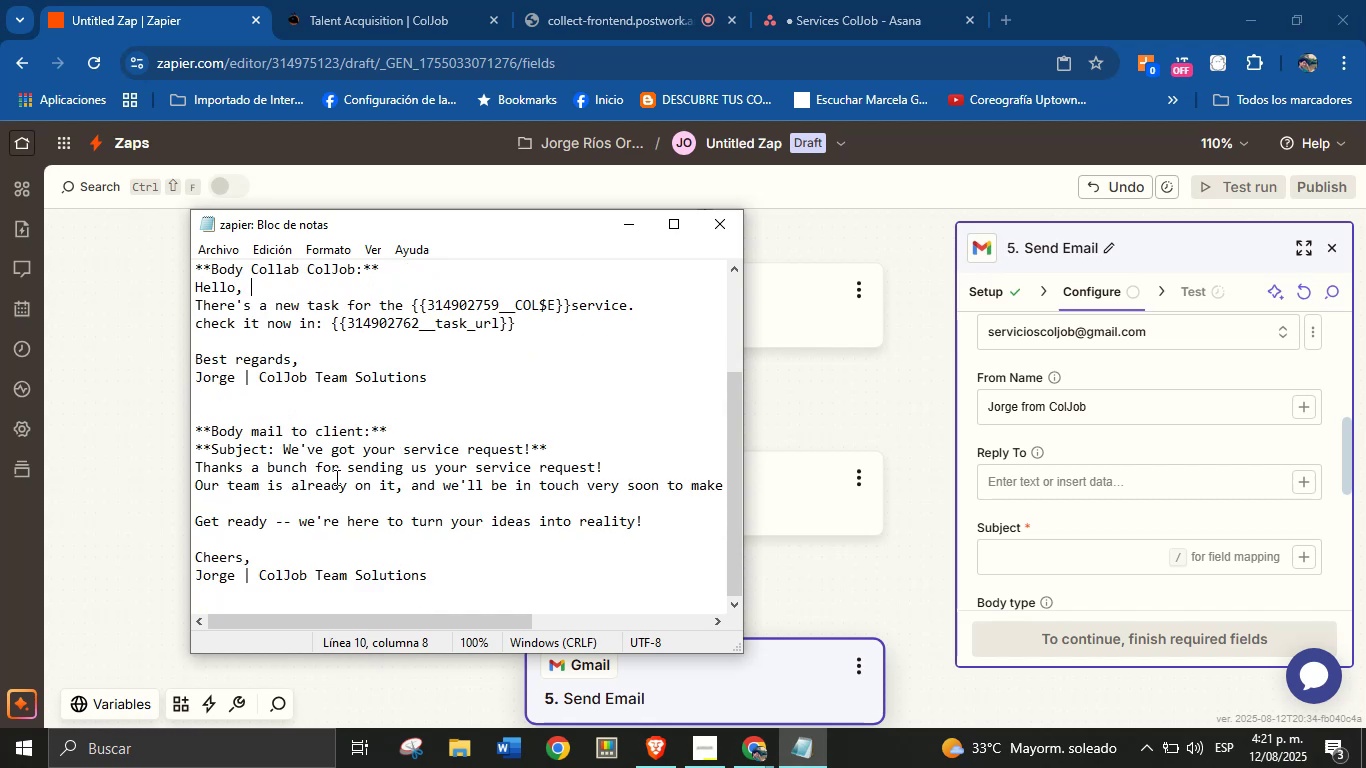 
scroll: coordinate [333, 483], scroll_direction: up, amount: 2.0
 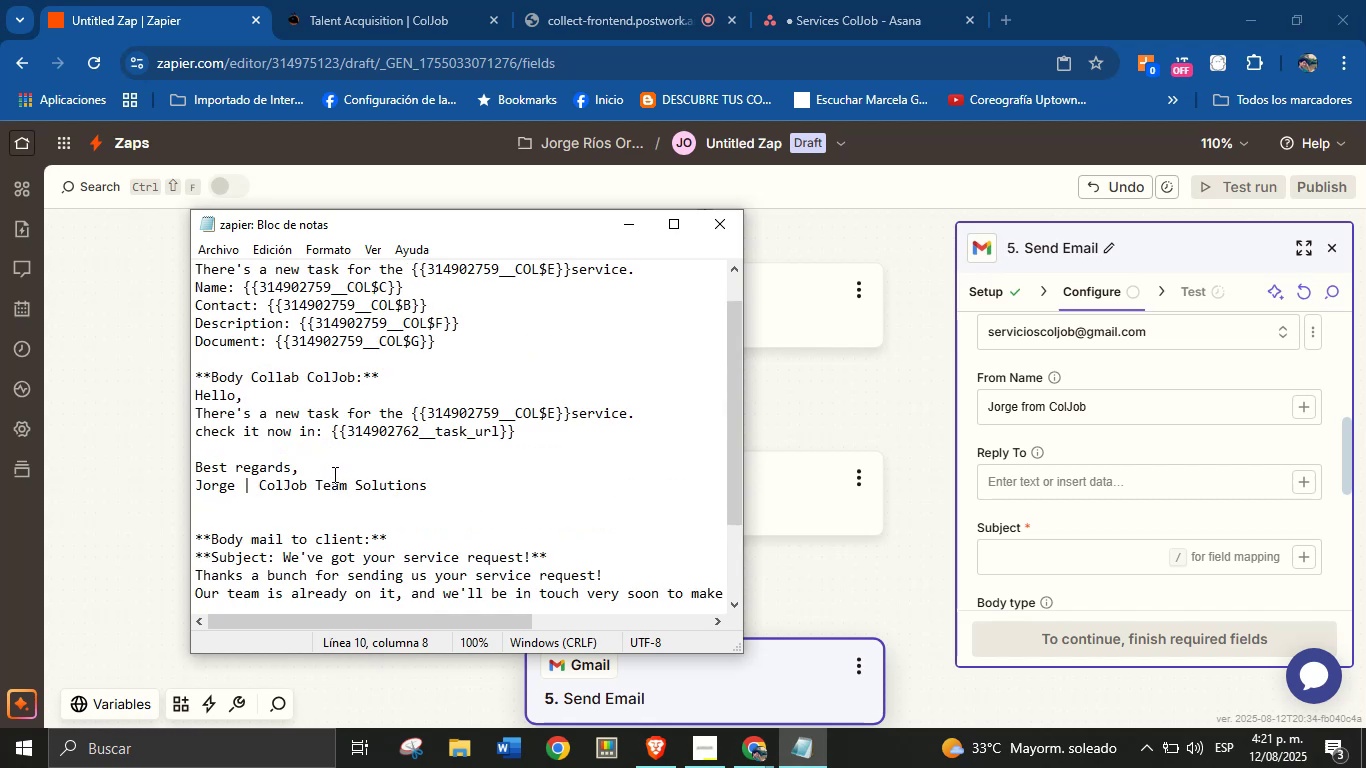 
scroll: coordinate [330, 444], scroll_direction: none, amount: 0.0
 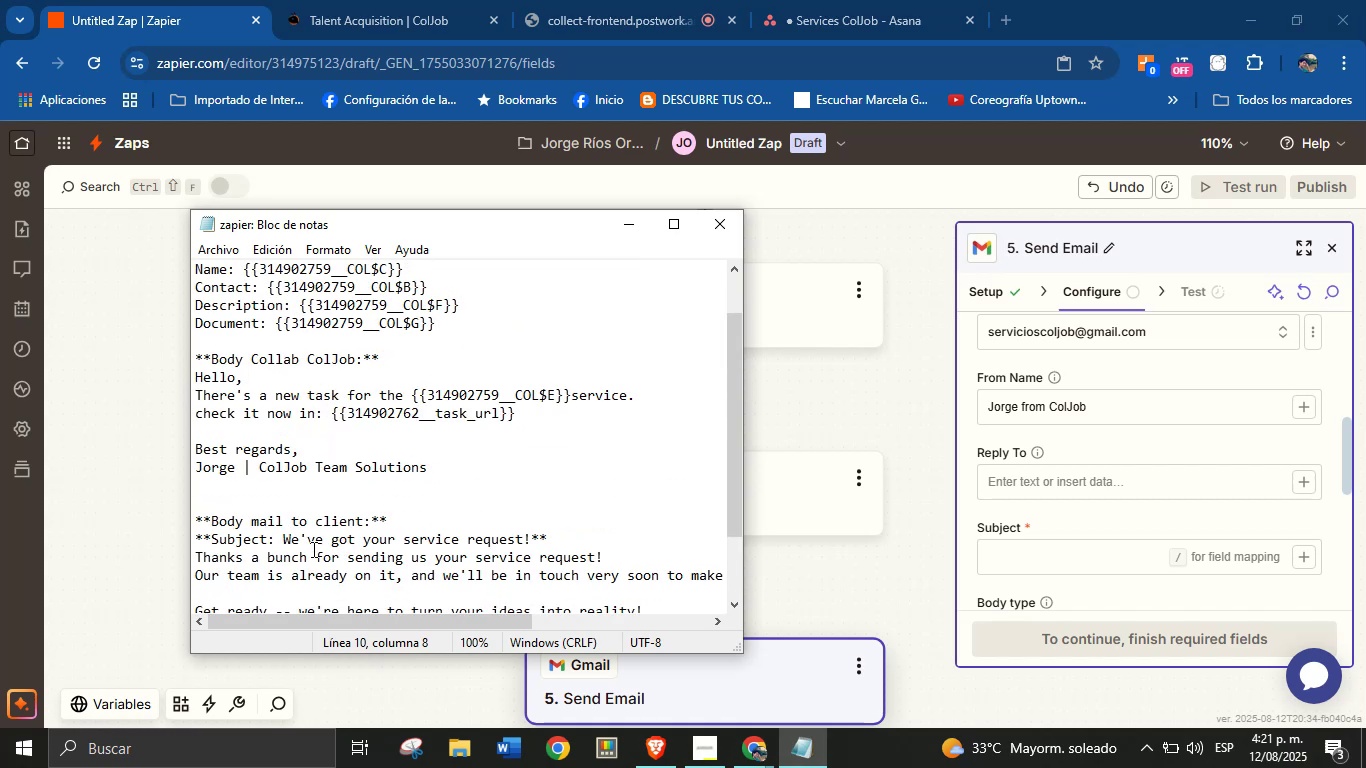 
left_click_drag(start_coordinate=[284, 542], to_coordinate=[527, 542])
 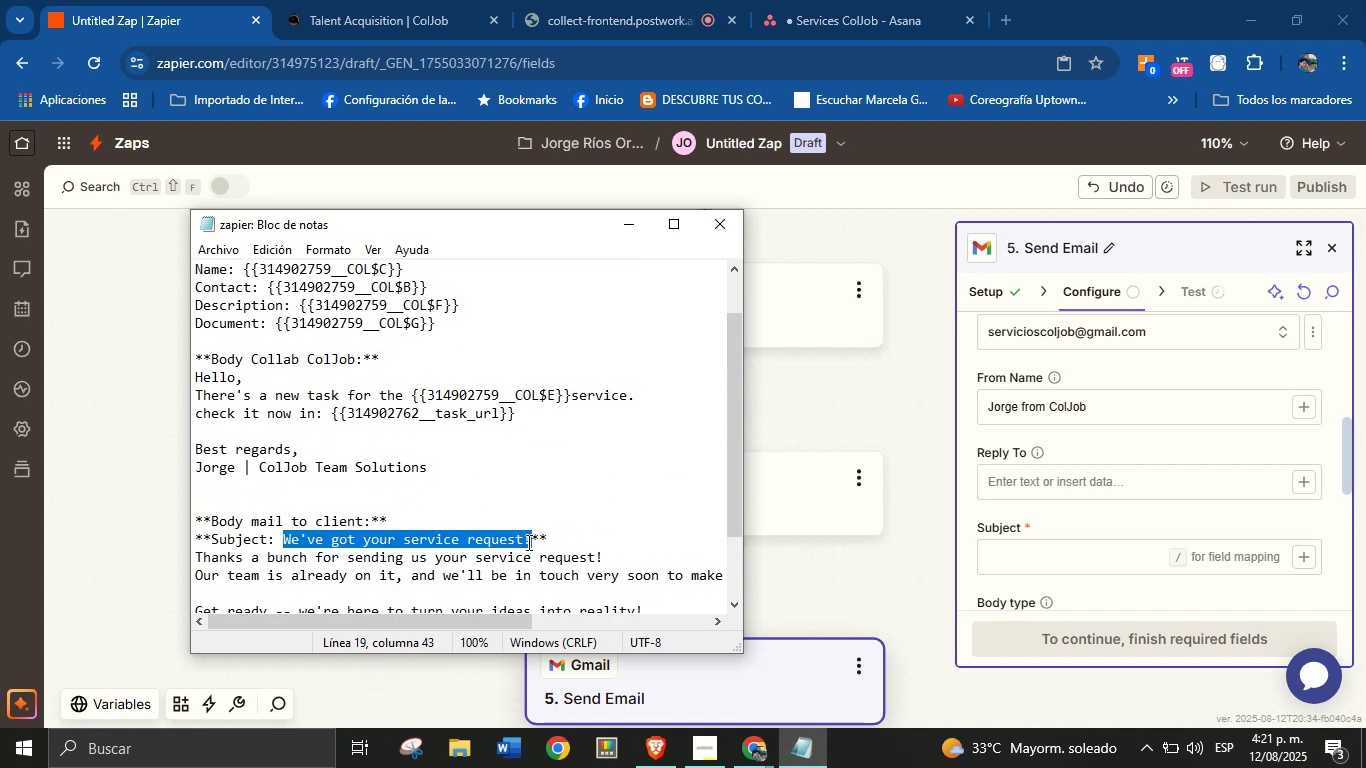 
key(Control+C)
 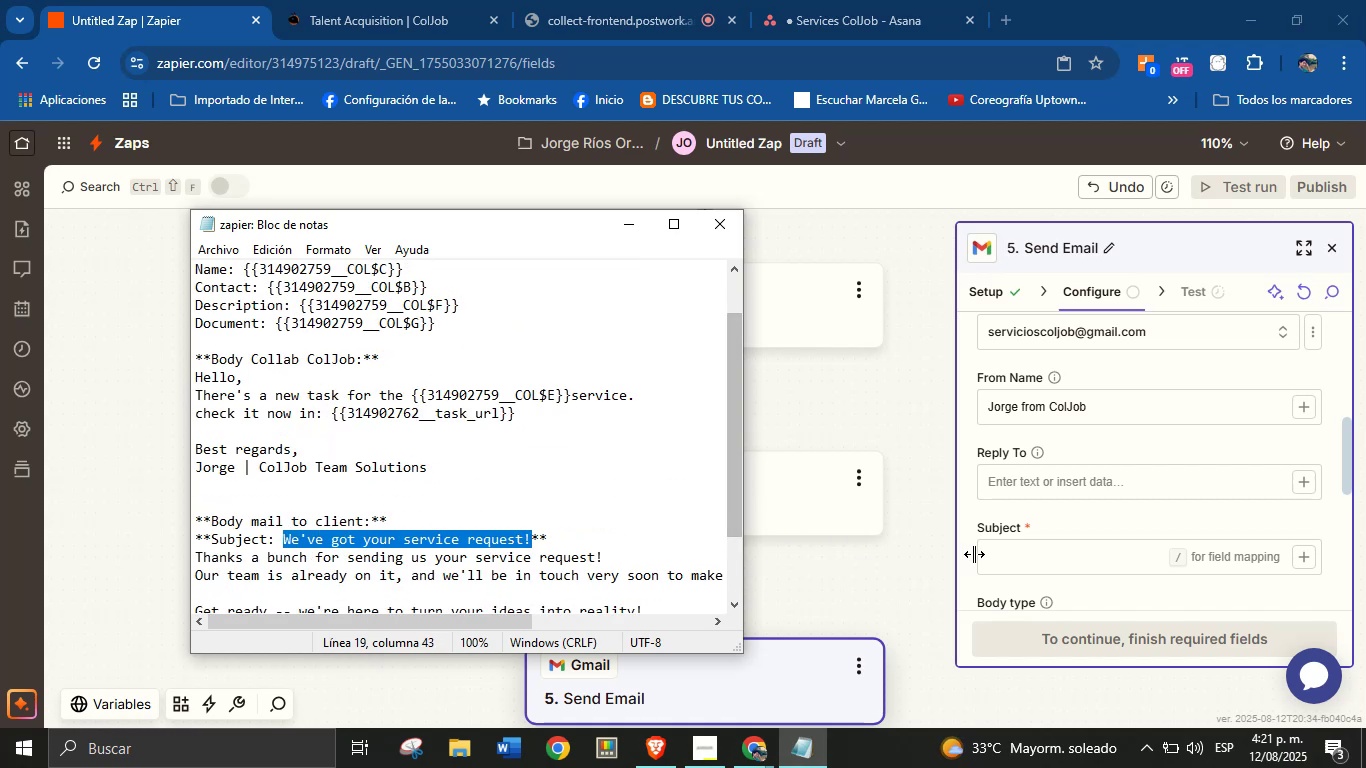 
left_click([999, 559])
 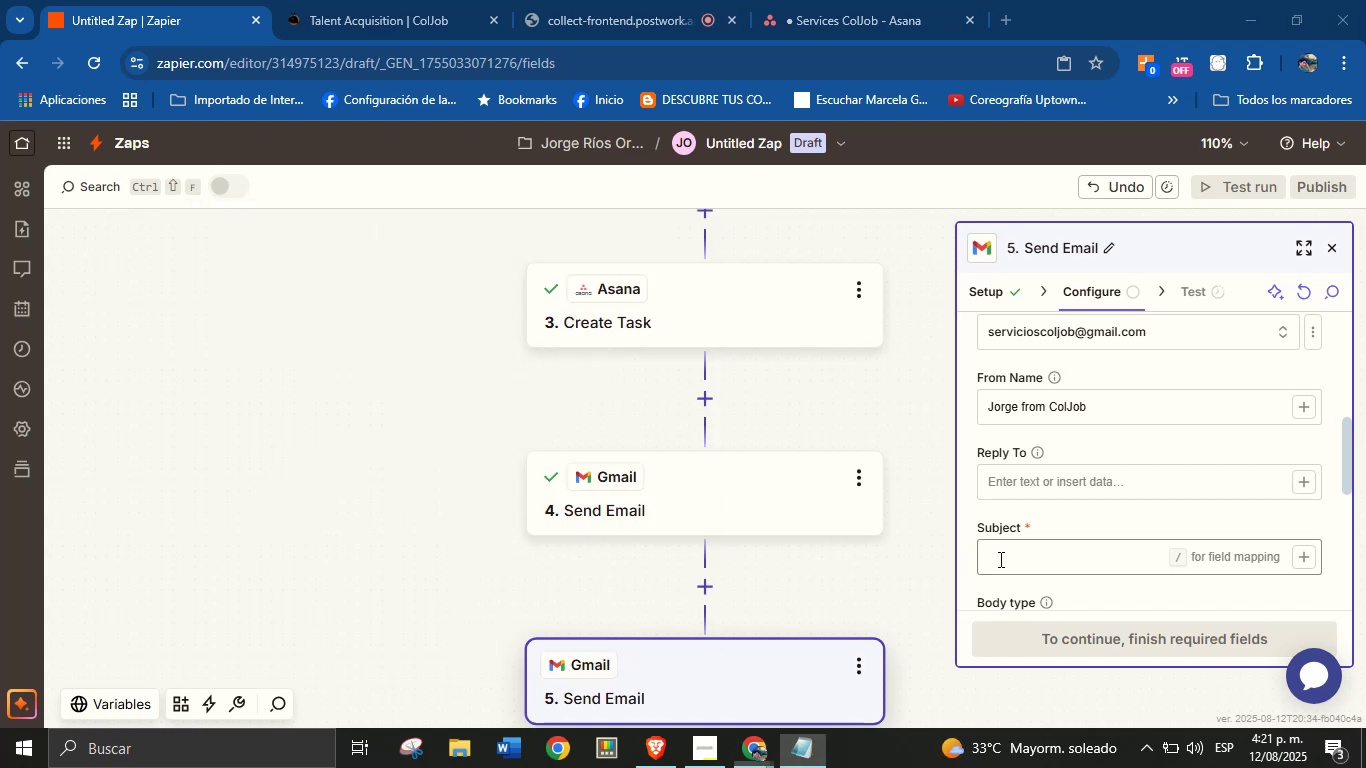 
key(Control+V)
 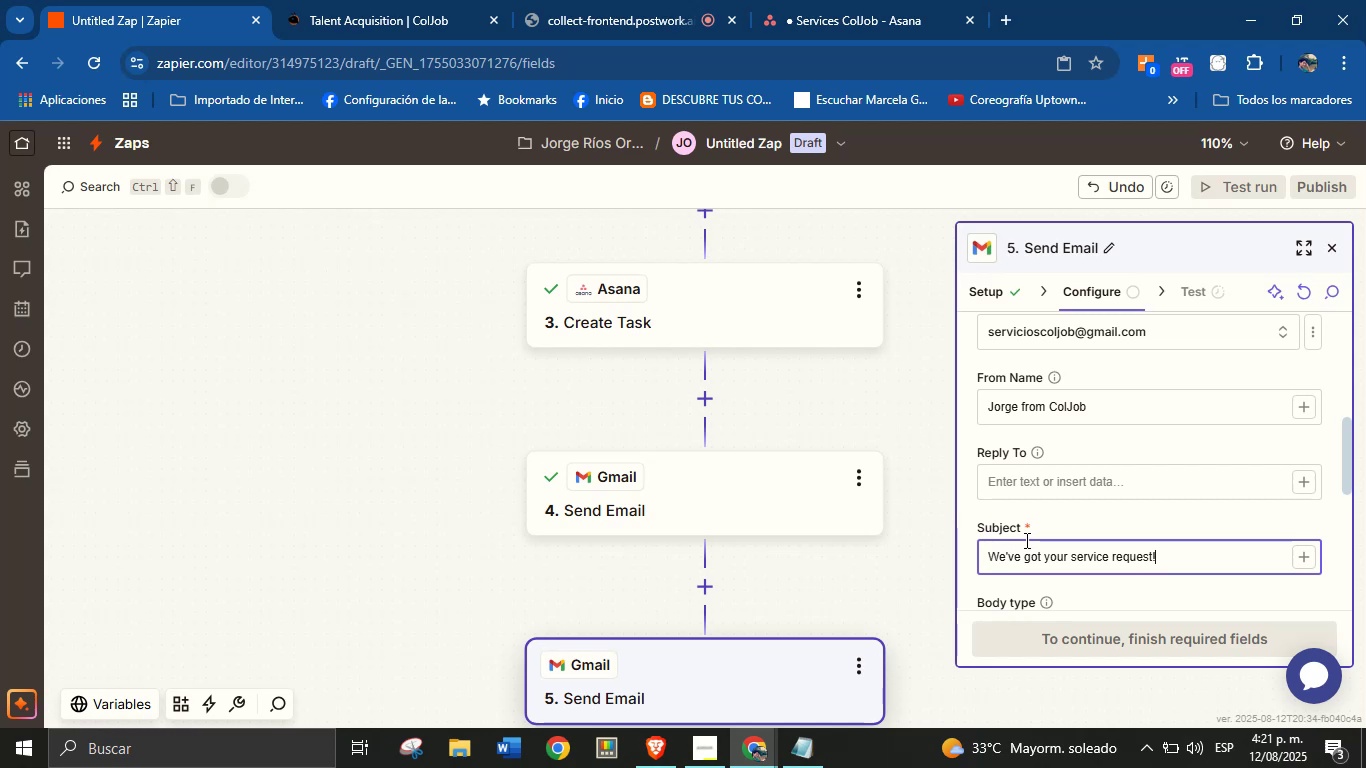 
left_click([1040, 523])
 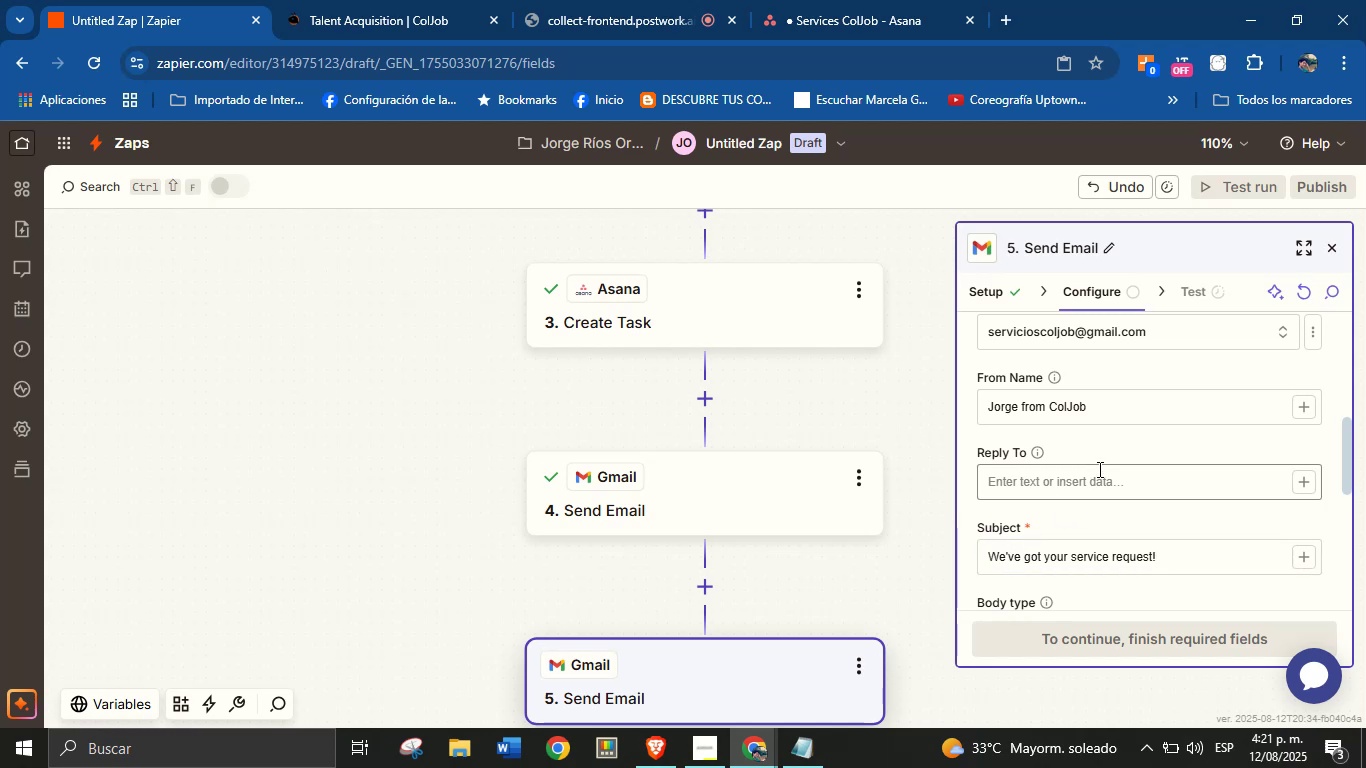 
scroll: coordinate [1119, 444], scroll_direction: up, amount: 1.0
 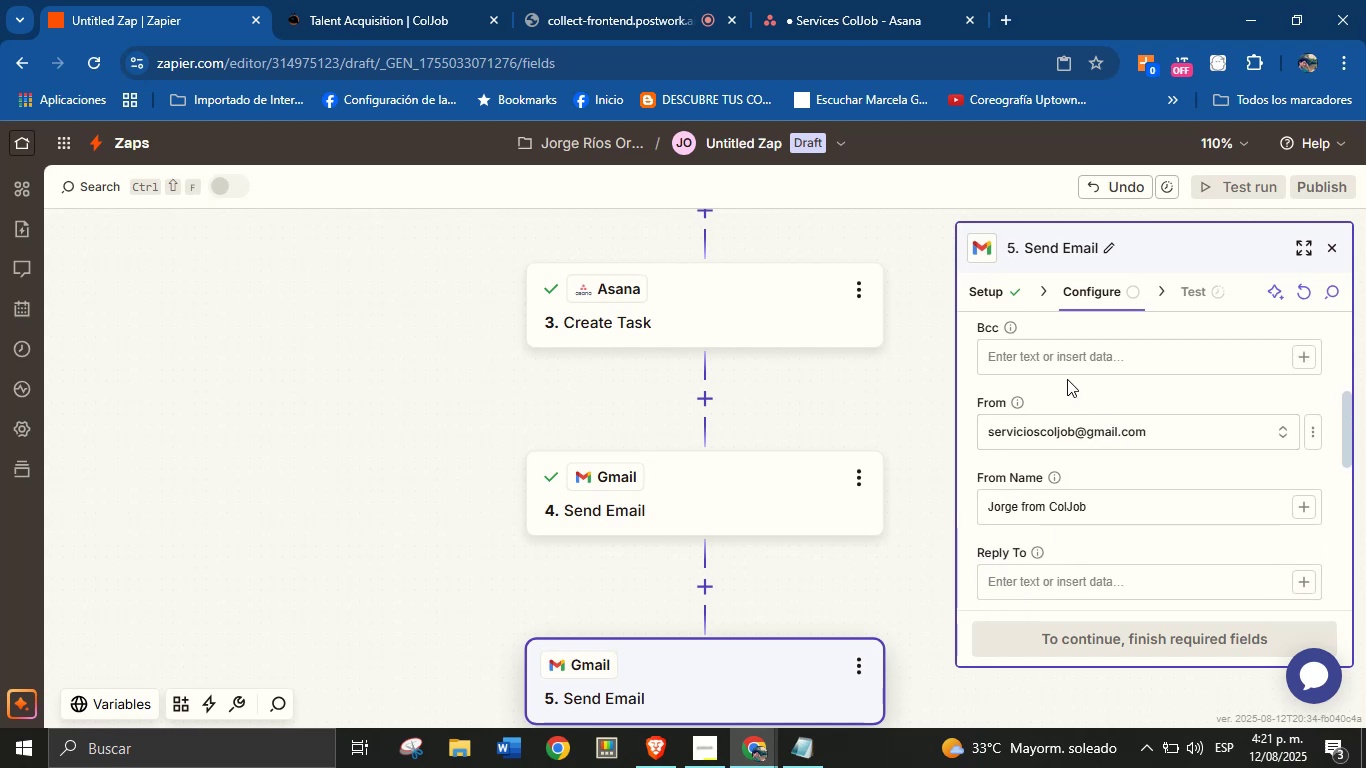 
scroll: coordinate [1055, 475], scroll_direction: down, amount: 3.0
 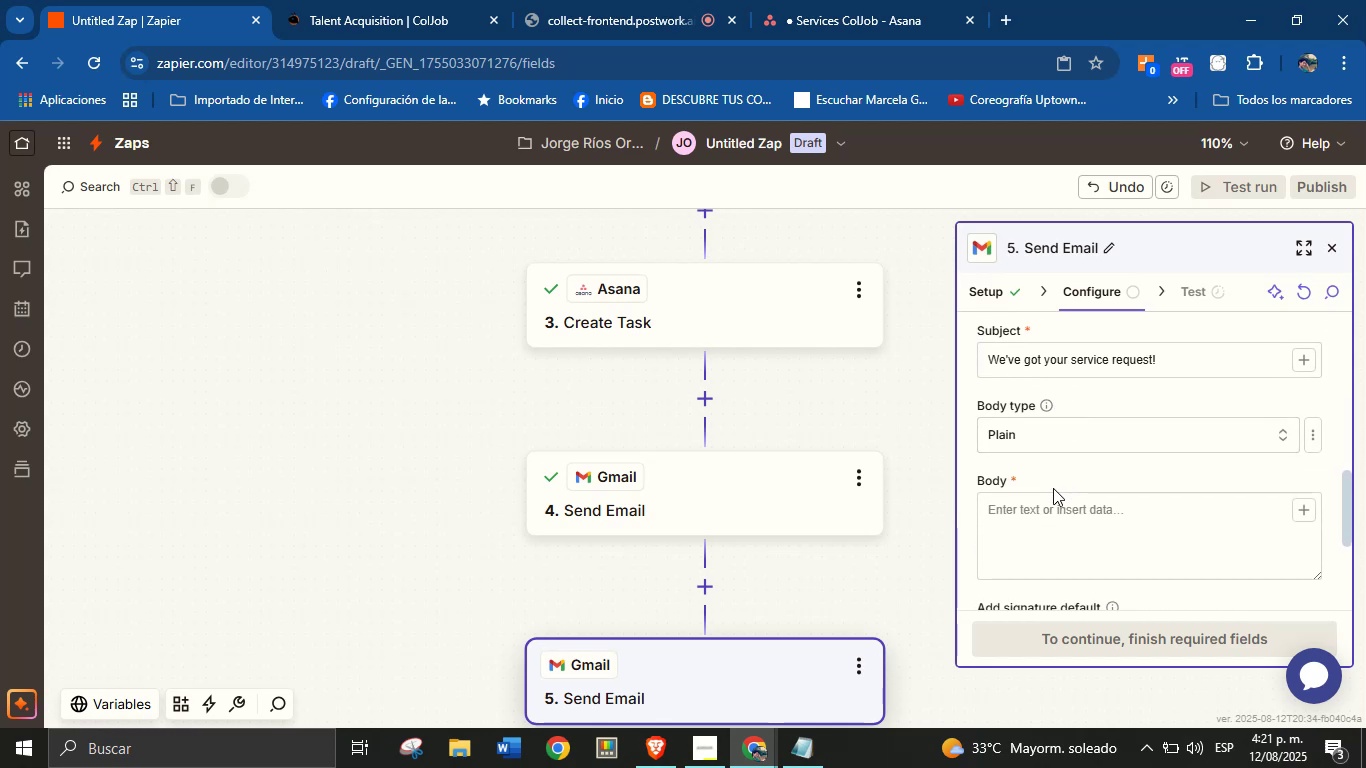 
left_click([1053, 510])
 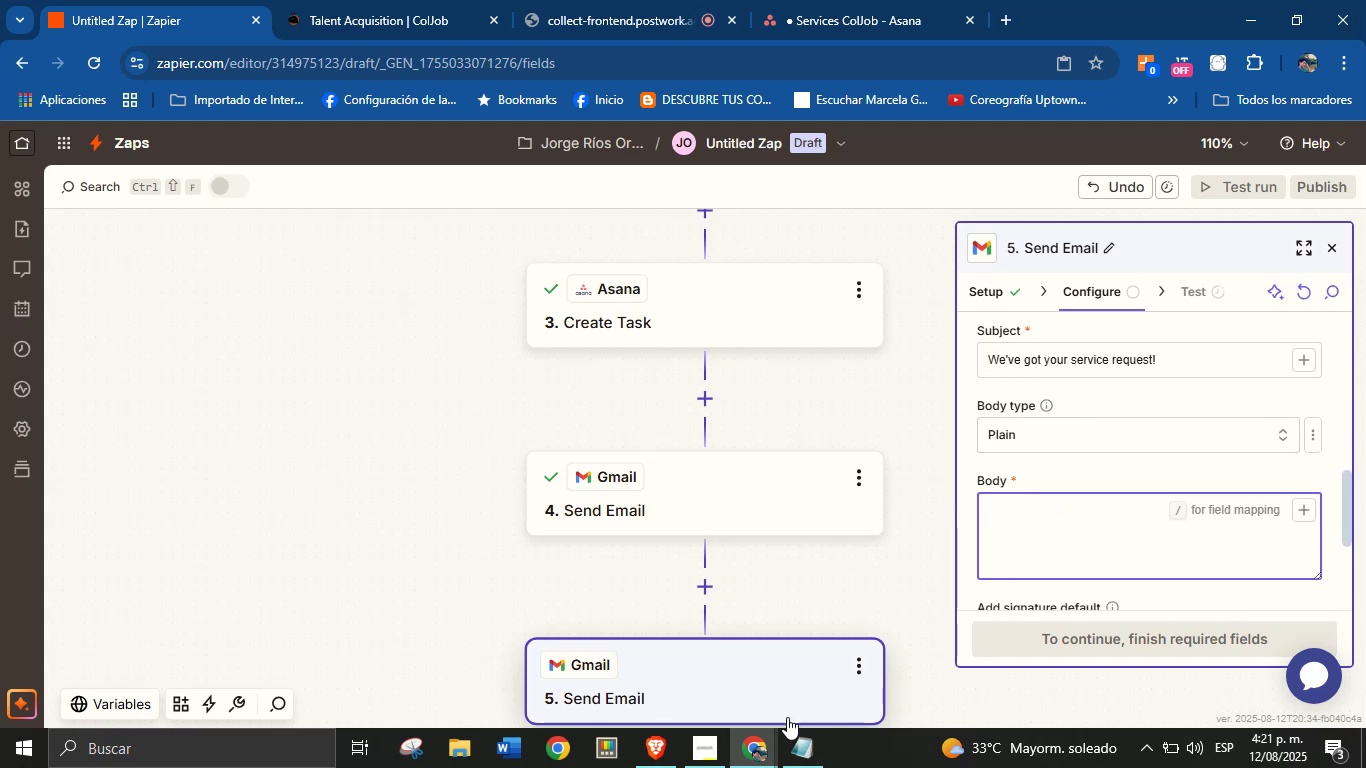 
left_click([806, 747])
 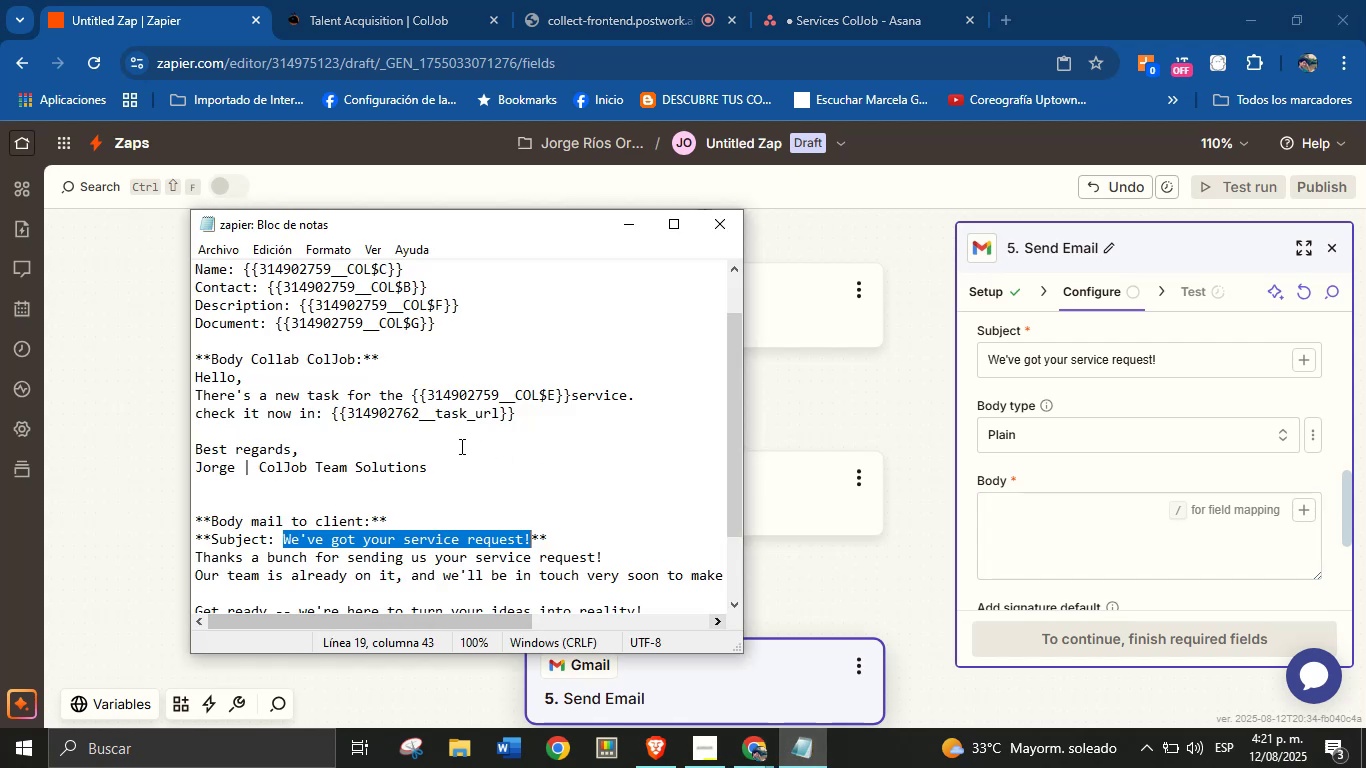 
left_click([440, 444])
 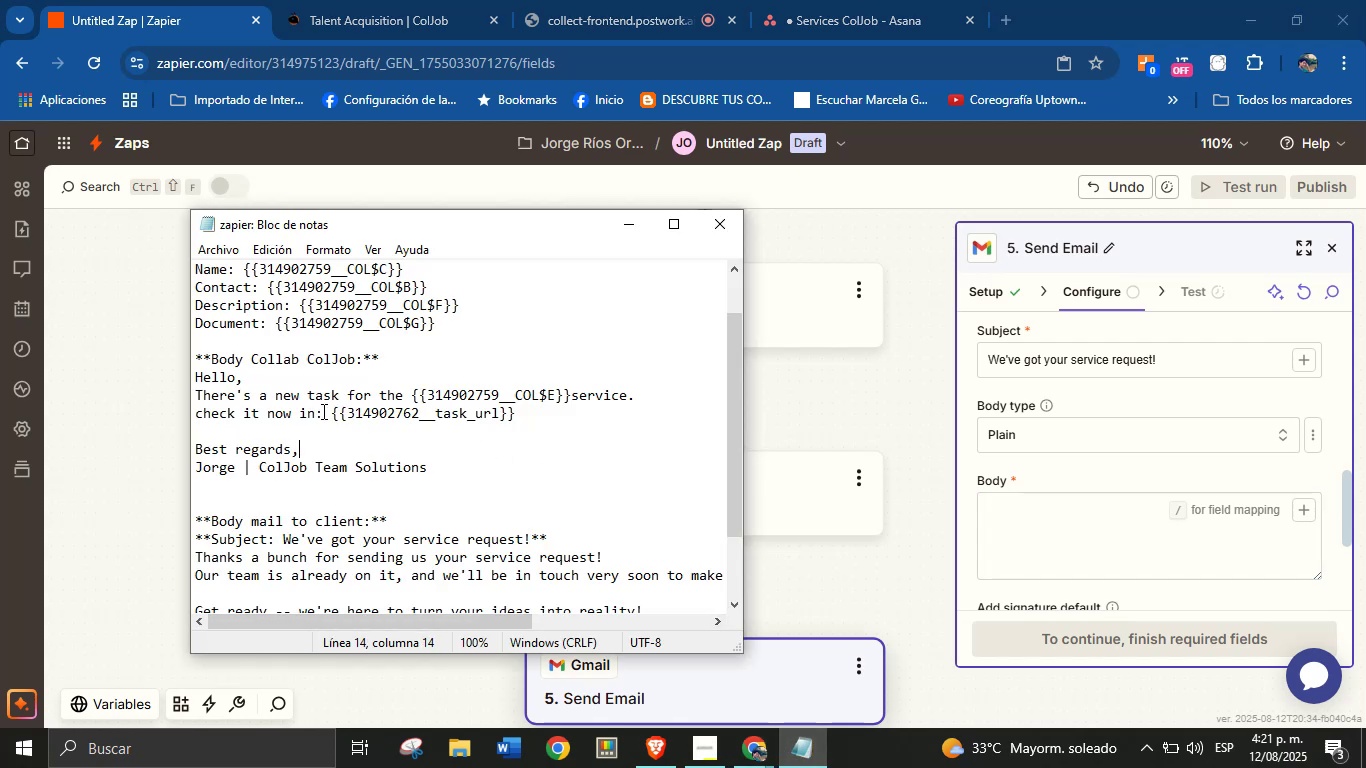 
wait(6.44)
 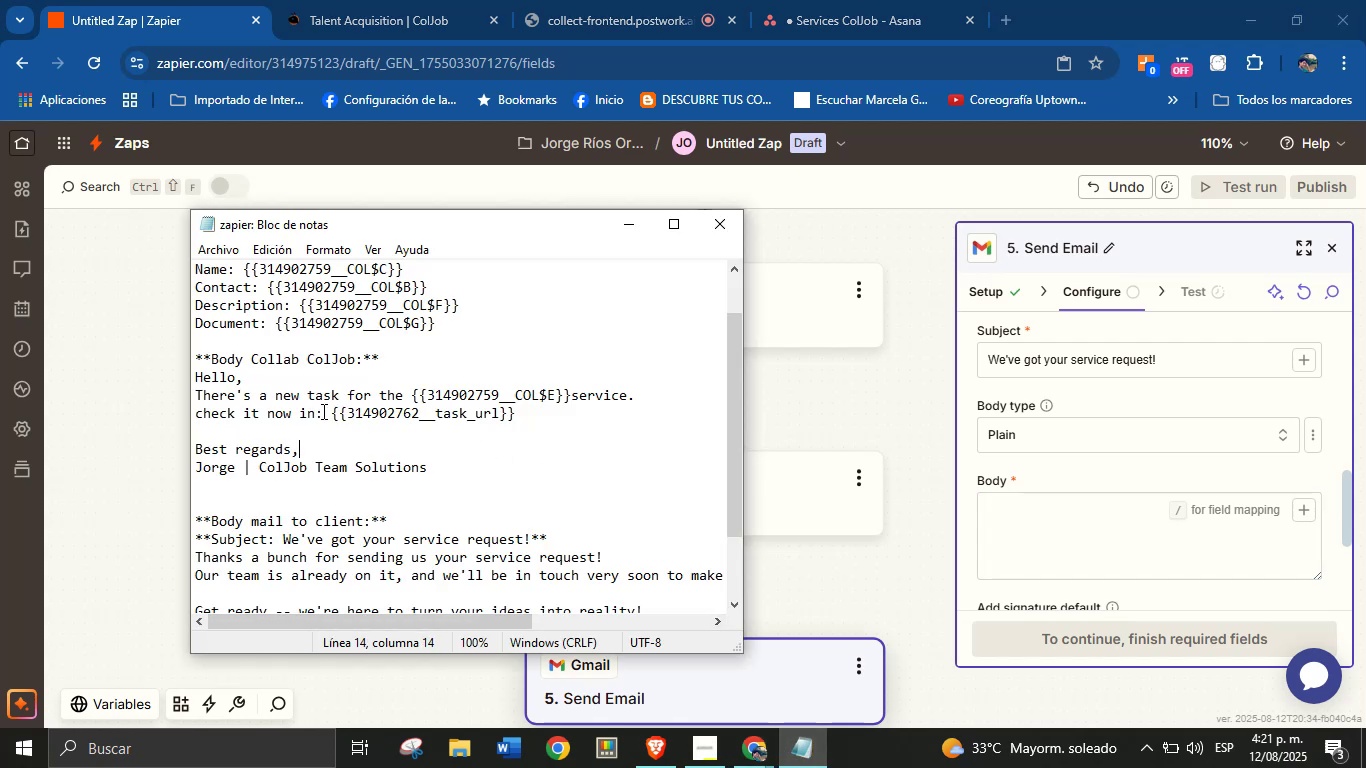 
scroll: coordinate [320, 489], scroll_direction: down, amount: 2.0
 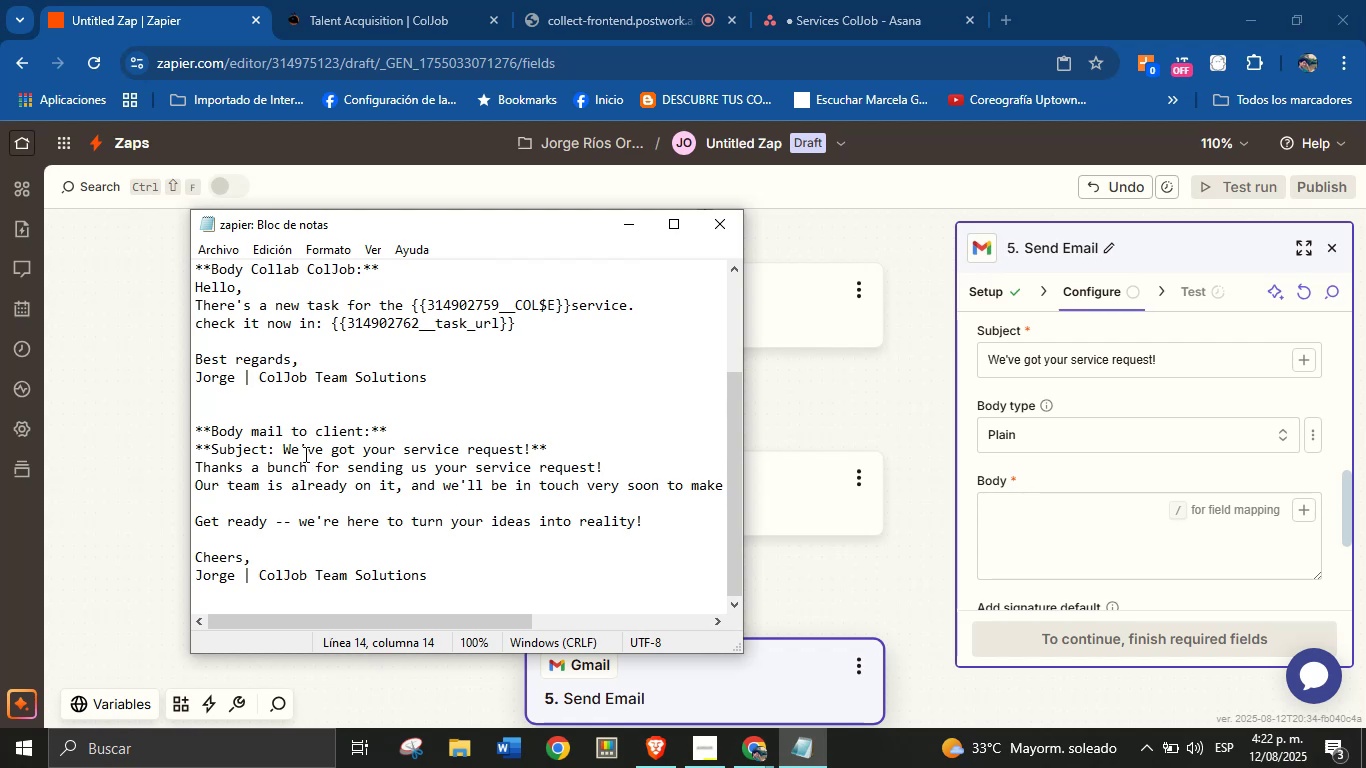 
scroll: coordinate [316, 426], scroll_direction: up, amount: 3.0
 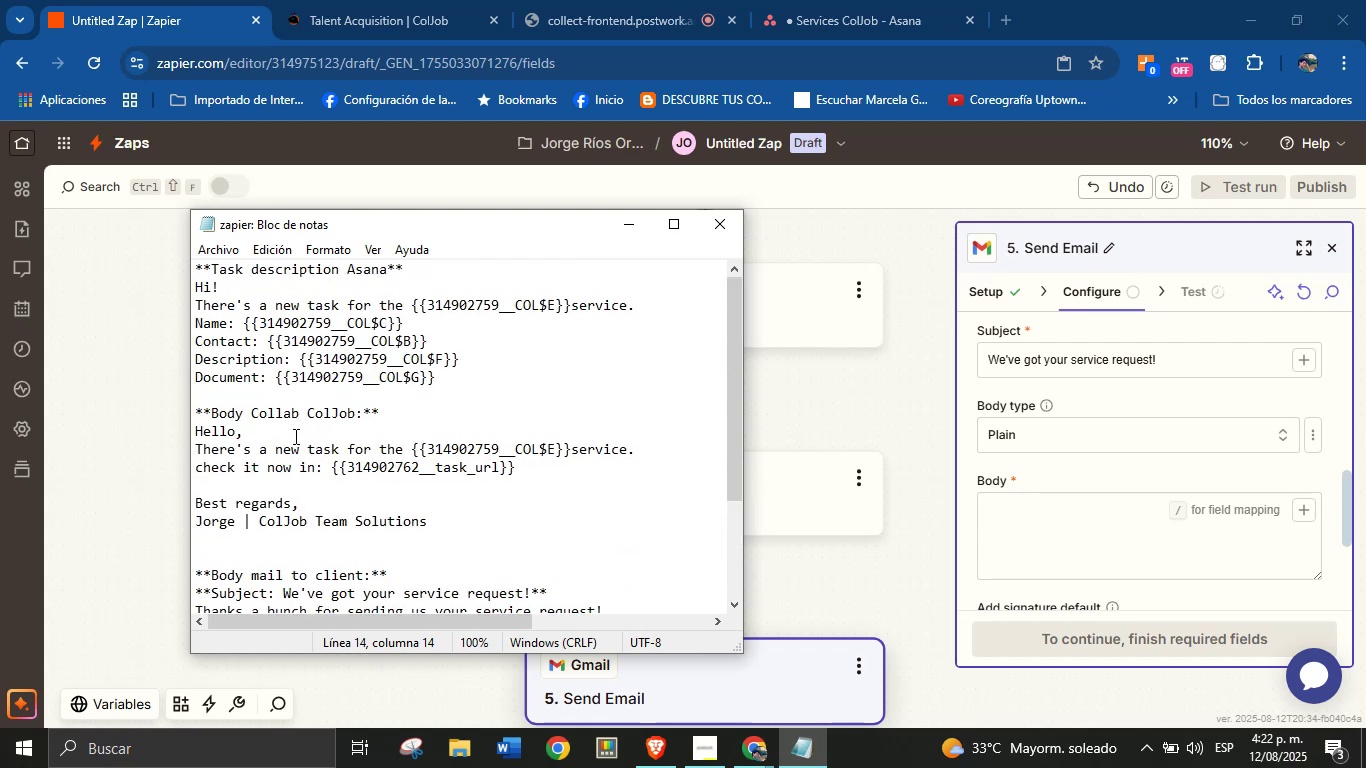 
wait(5.12)
 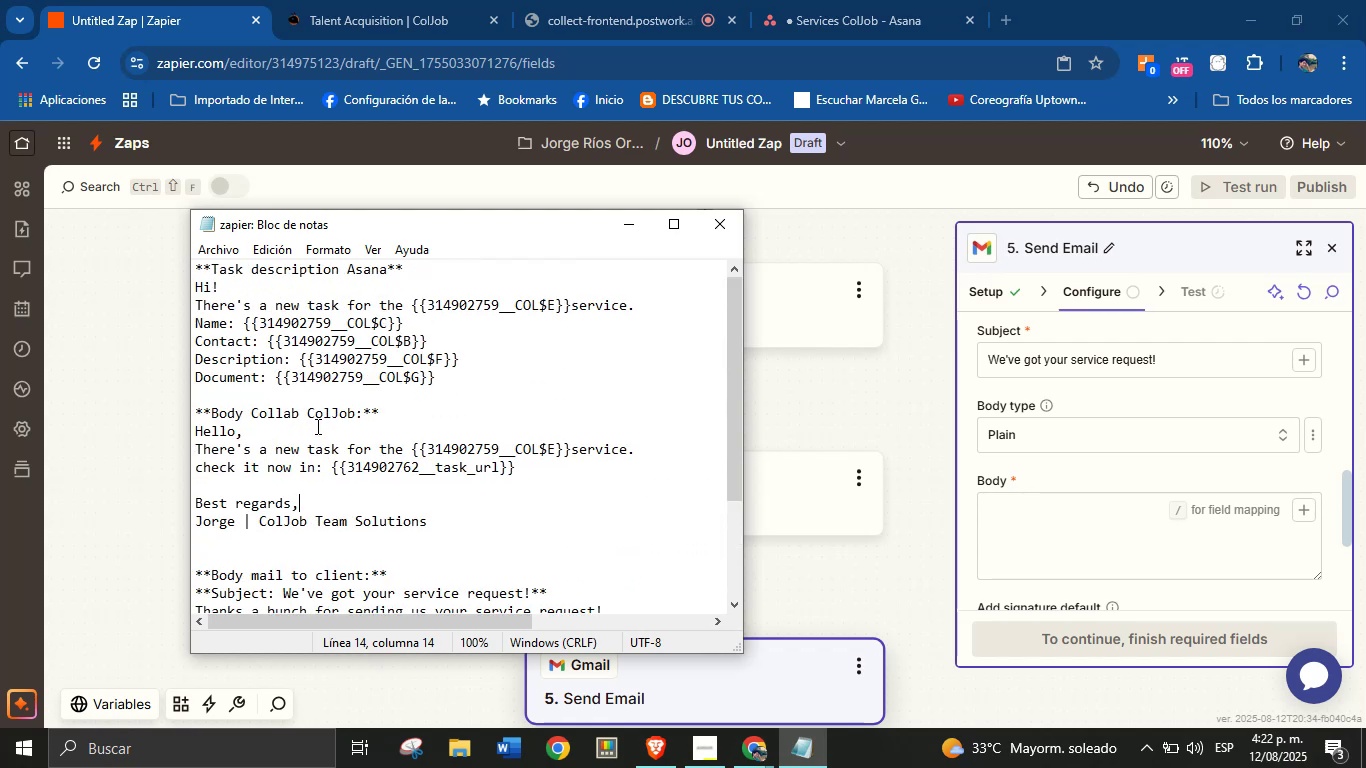 
scroll: coordinate [283, 525], scroll_direction: down, amount: 2.0
 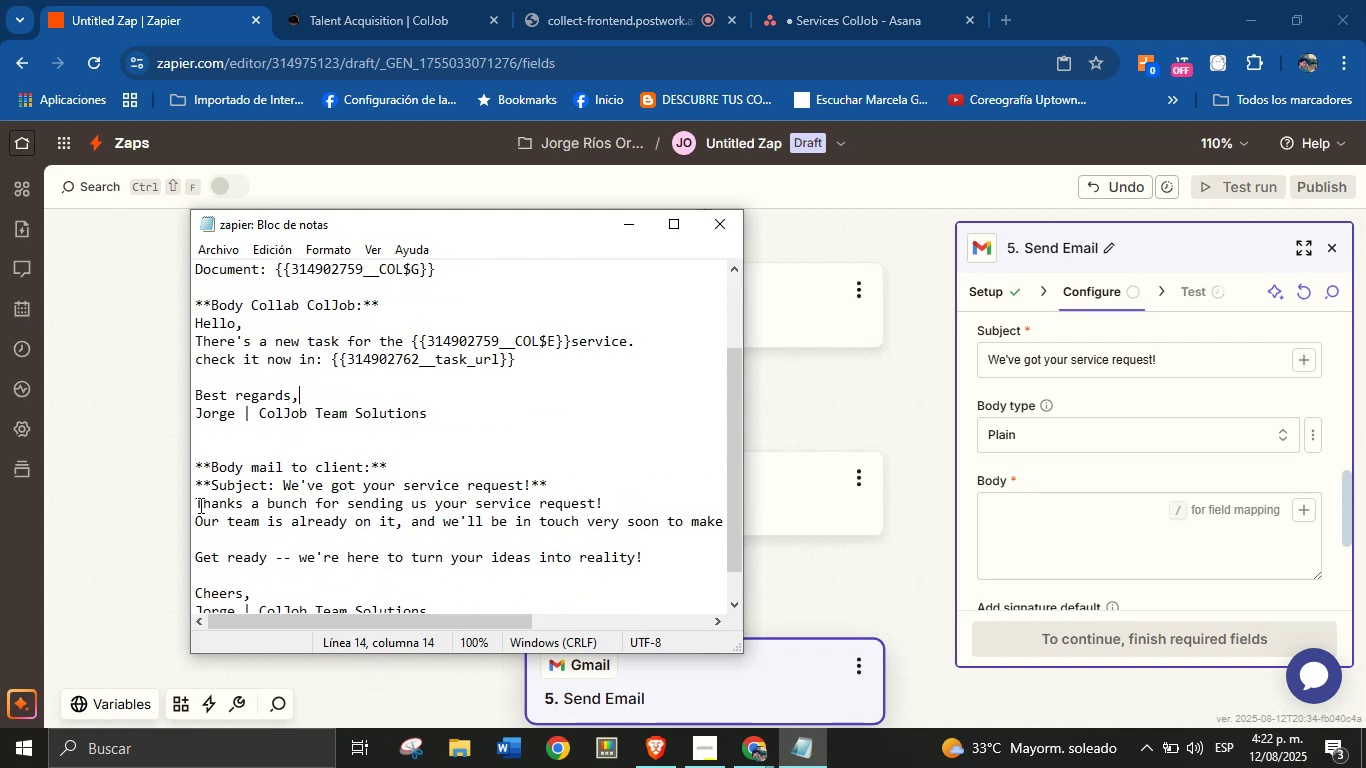 
left_click_drag(start_coordinate=[196, 500], to_coordinate=[436, 580])
 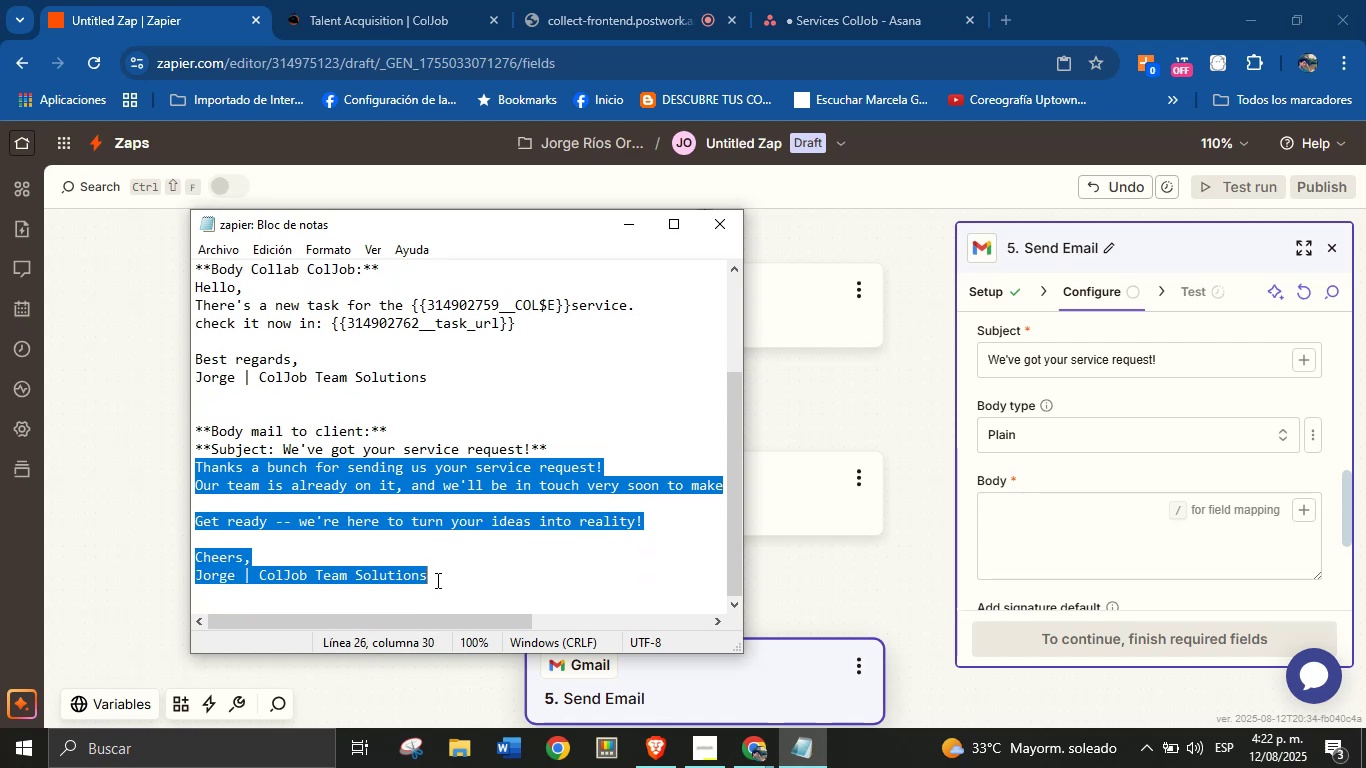 
key(Control+C)
 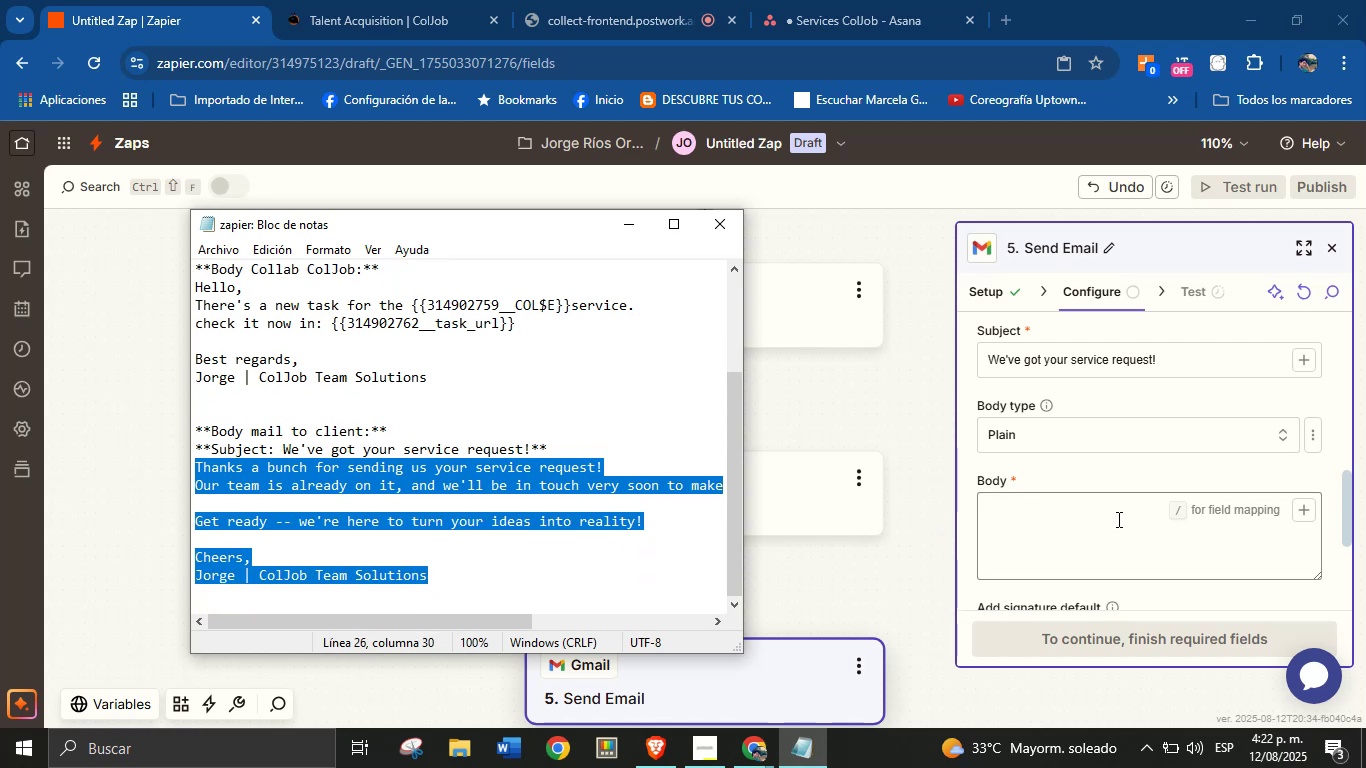 
key(Control+V)
 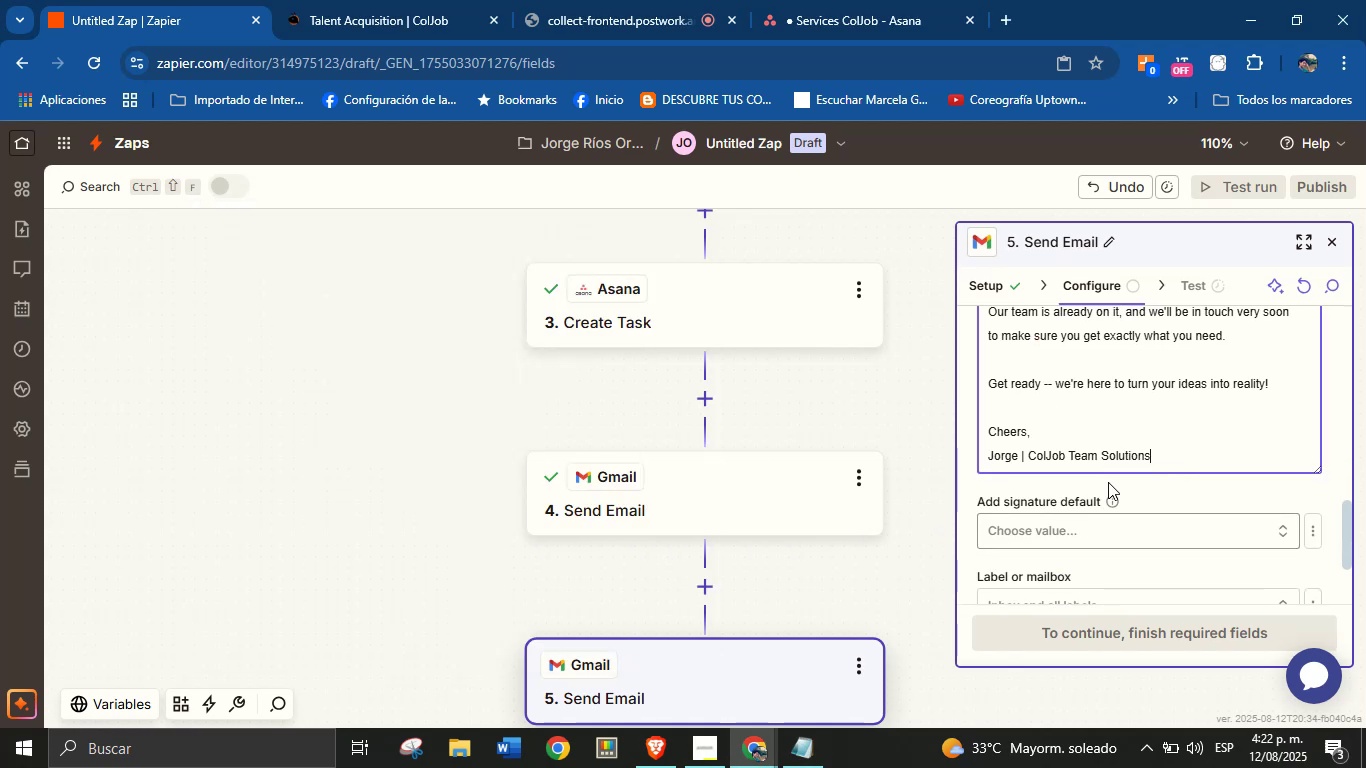 
scroll: coordinate [1127, 436], scroll_direction: up, amount: 1.0
 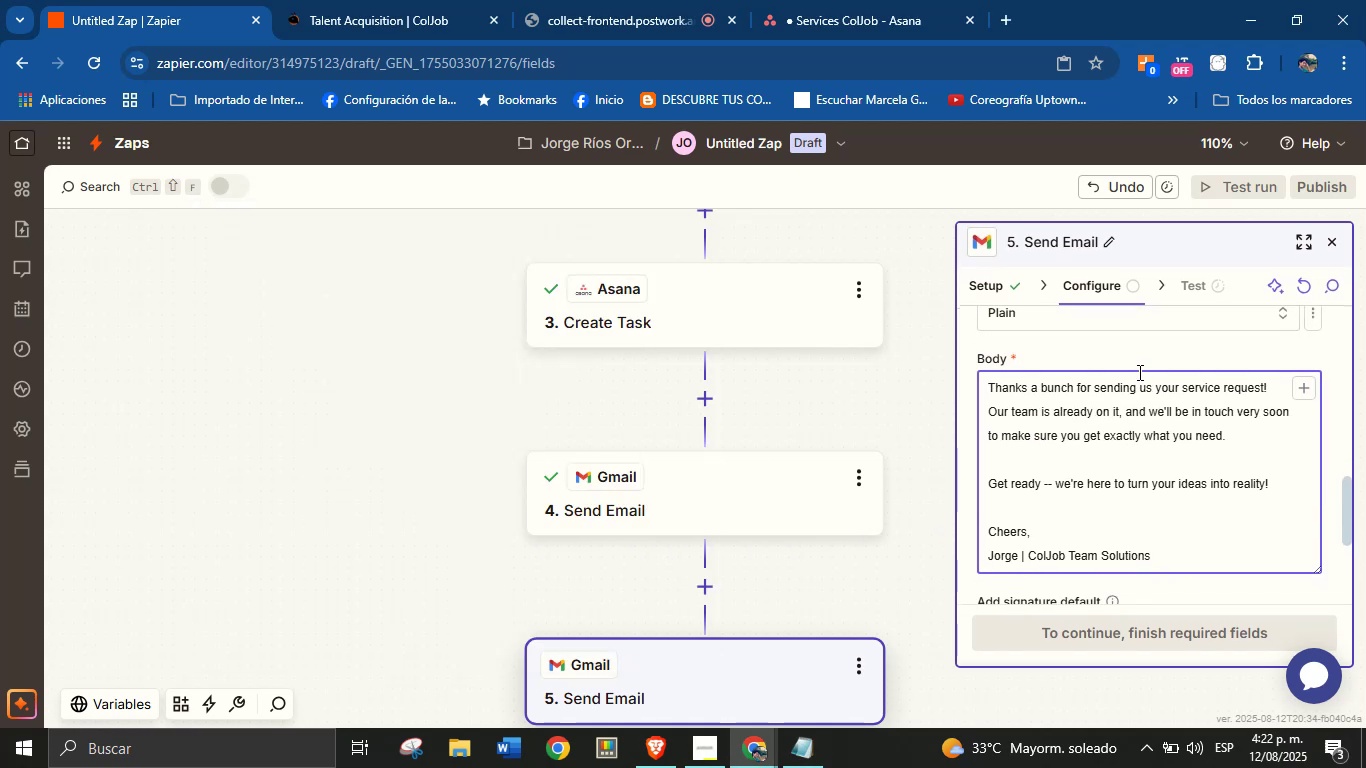 
left_click([1145, 353])
 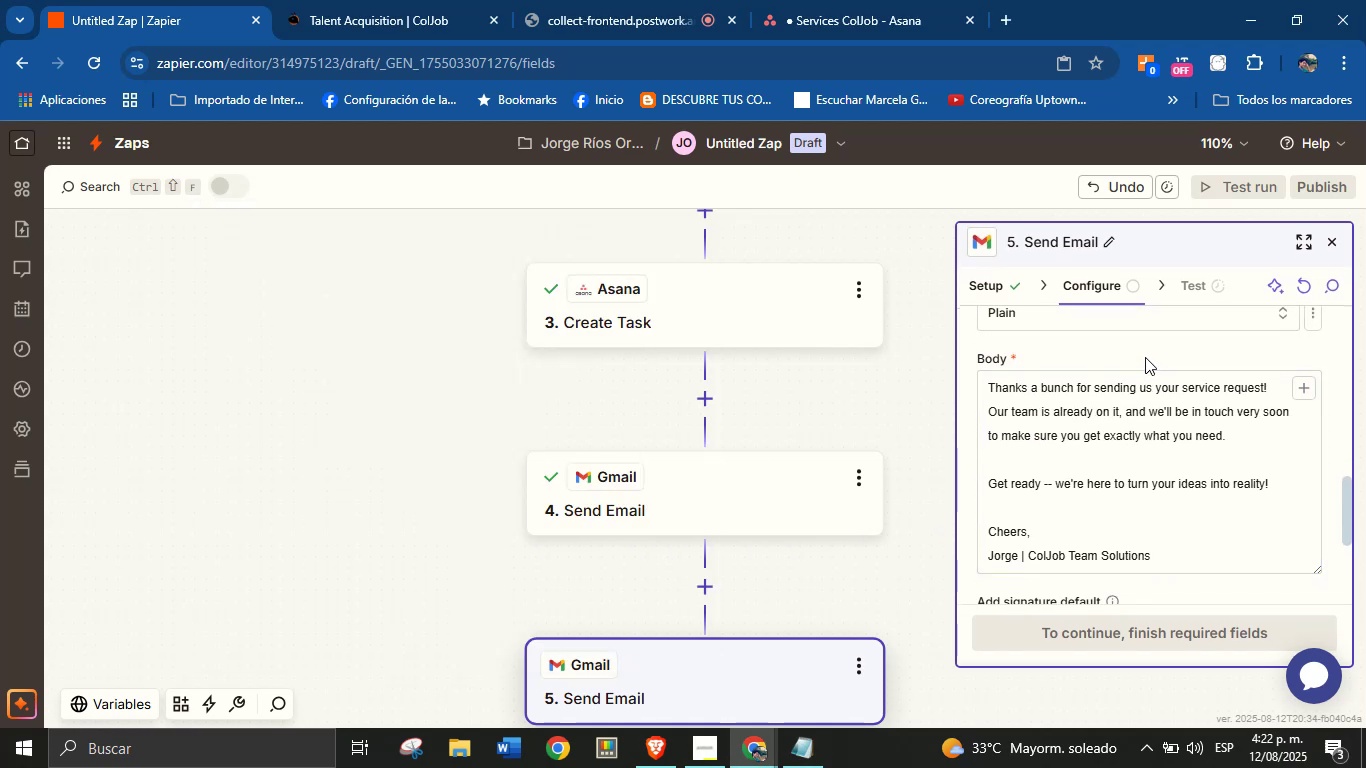 
scroll: coordinate [1137, 506], scroll_direction: down, amount: 6.0
 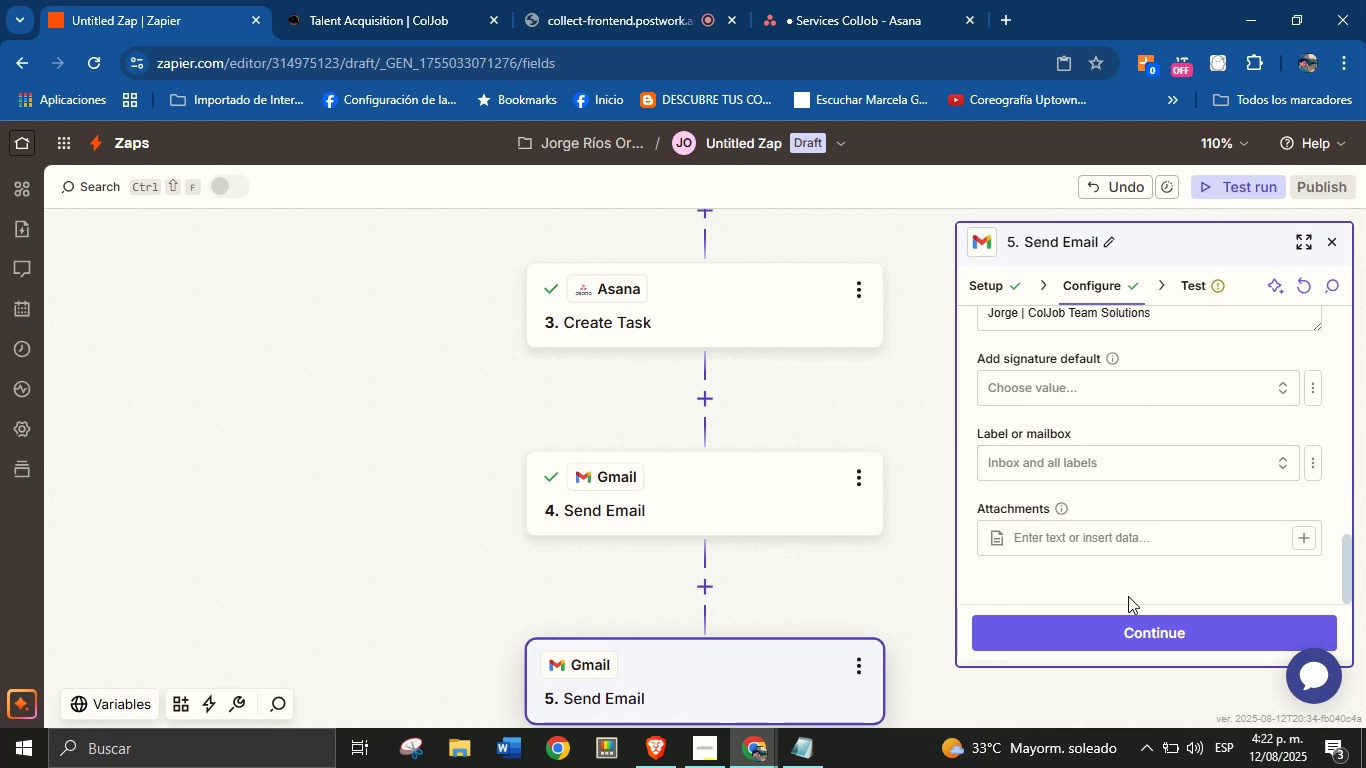 
scroll: coordinate [1154, 472], scroll_direction: up, amount: 15.0
 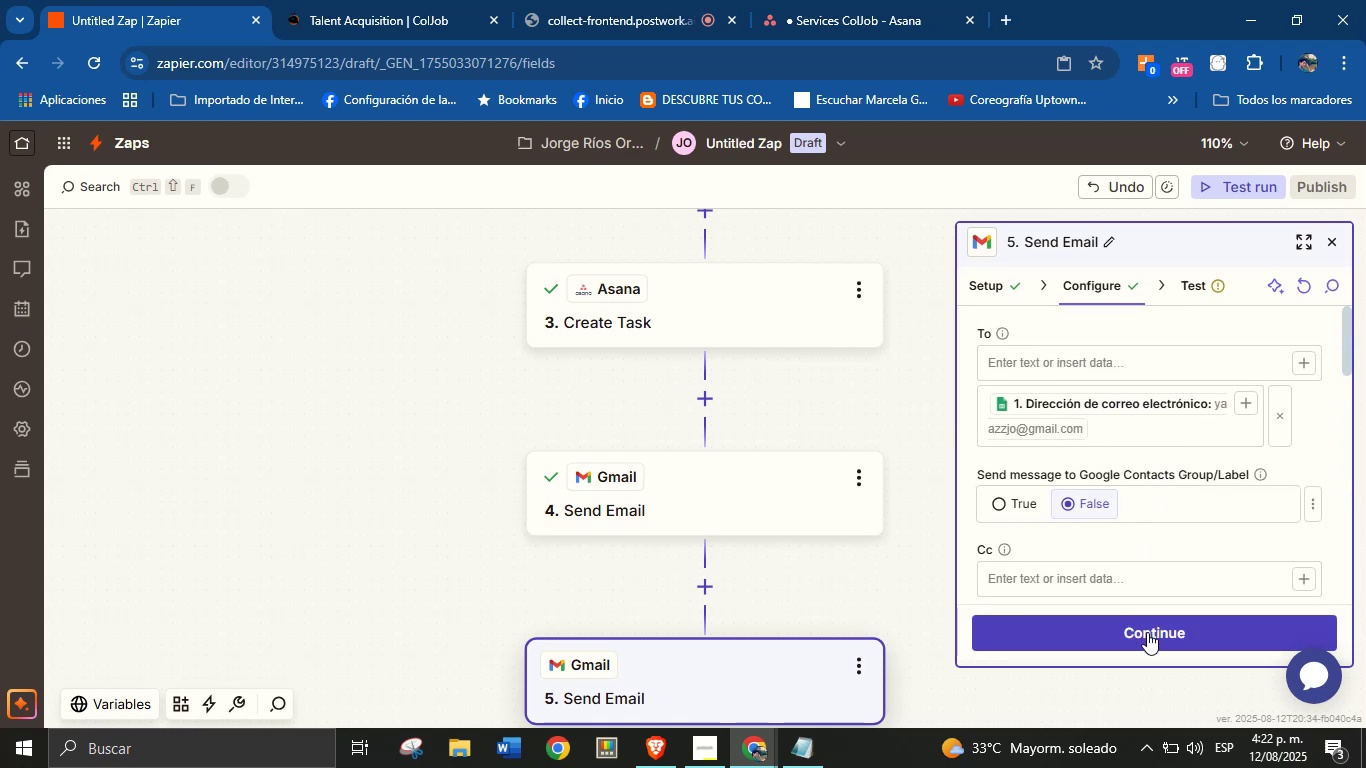 
left_click([1147, 632])
 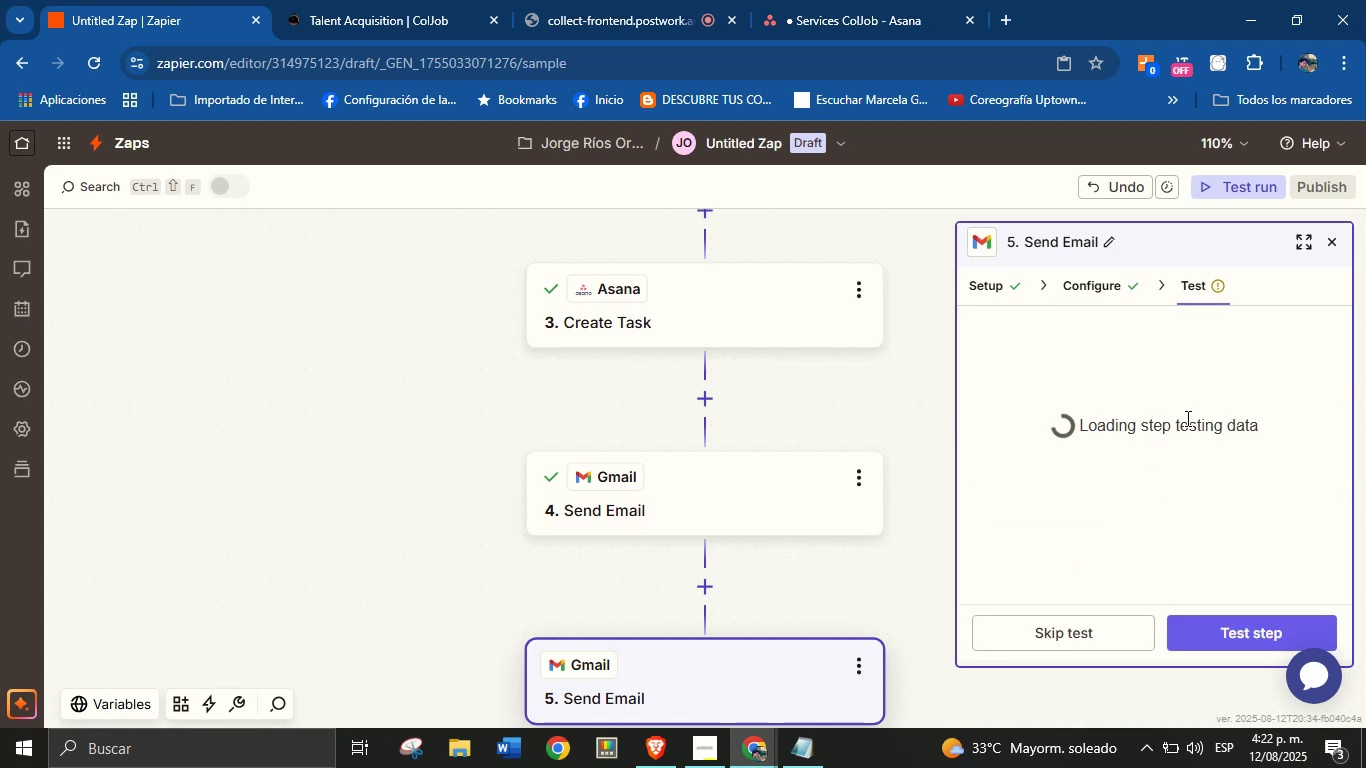 
scroll: coordinate [1198, 525], scroll_direction: down, amount: 8.0
 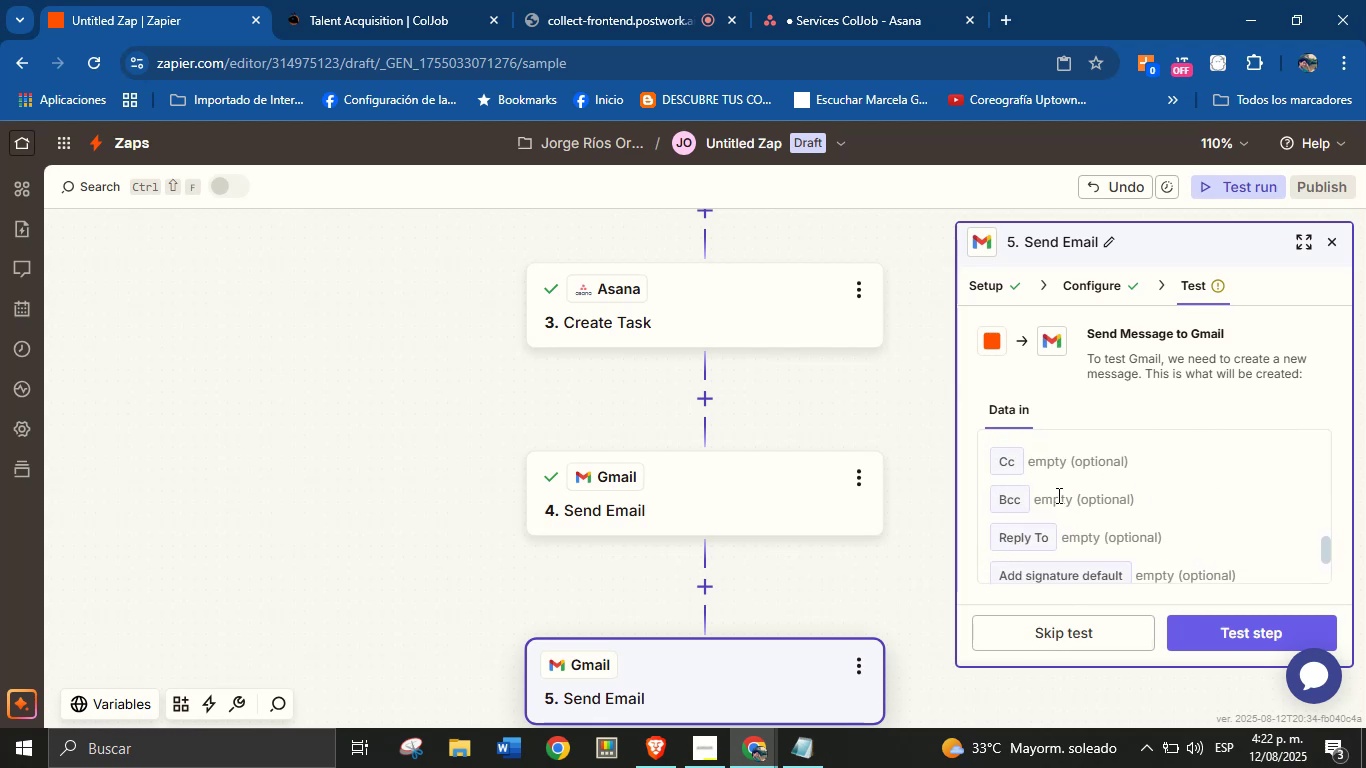 
scroll: coordinate [762, 622], scroll_direction: down, amount: 2.0
 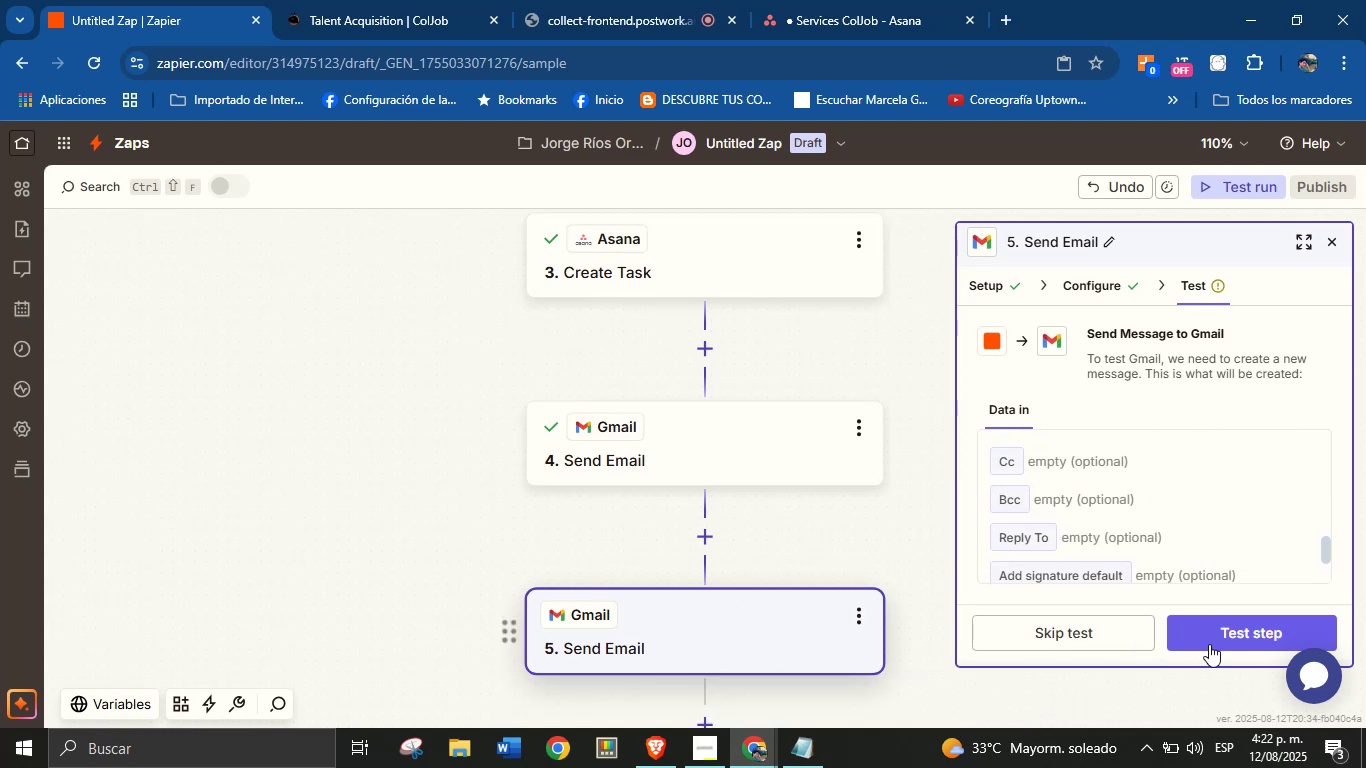 
left_click([1212, 644])
 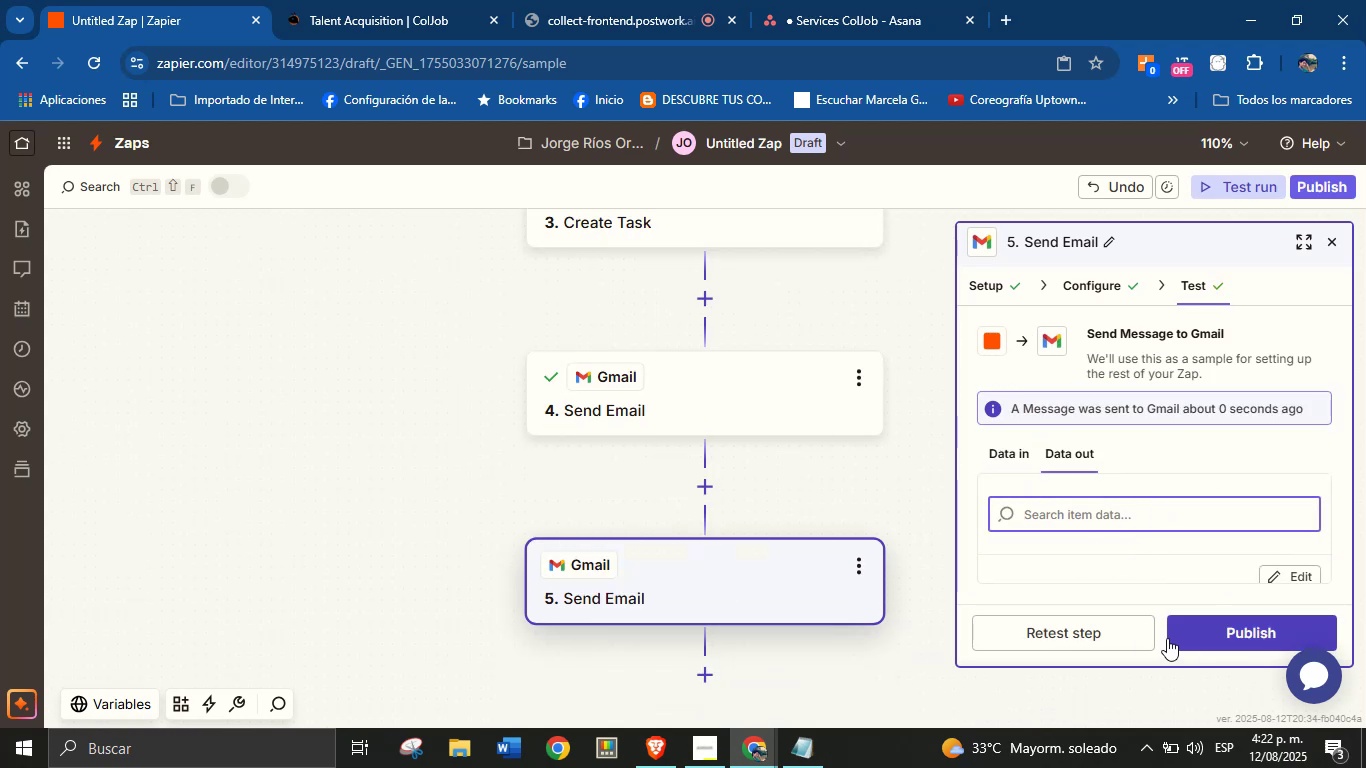 
wait(6.45)
 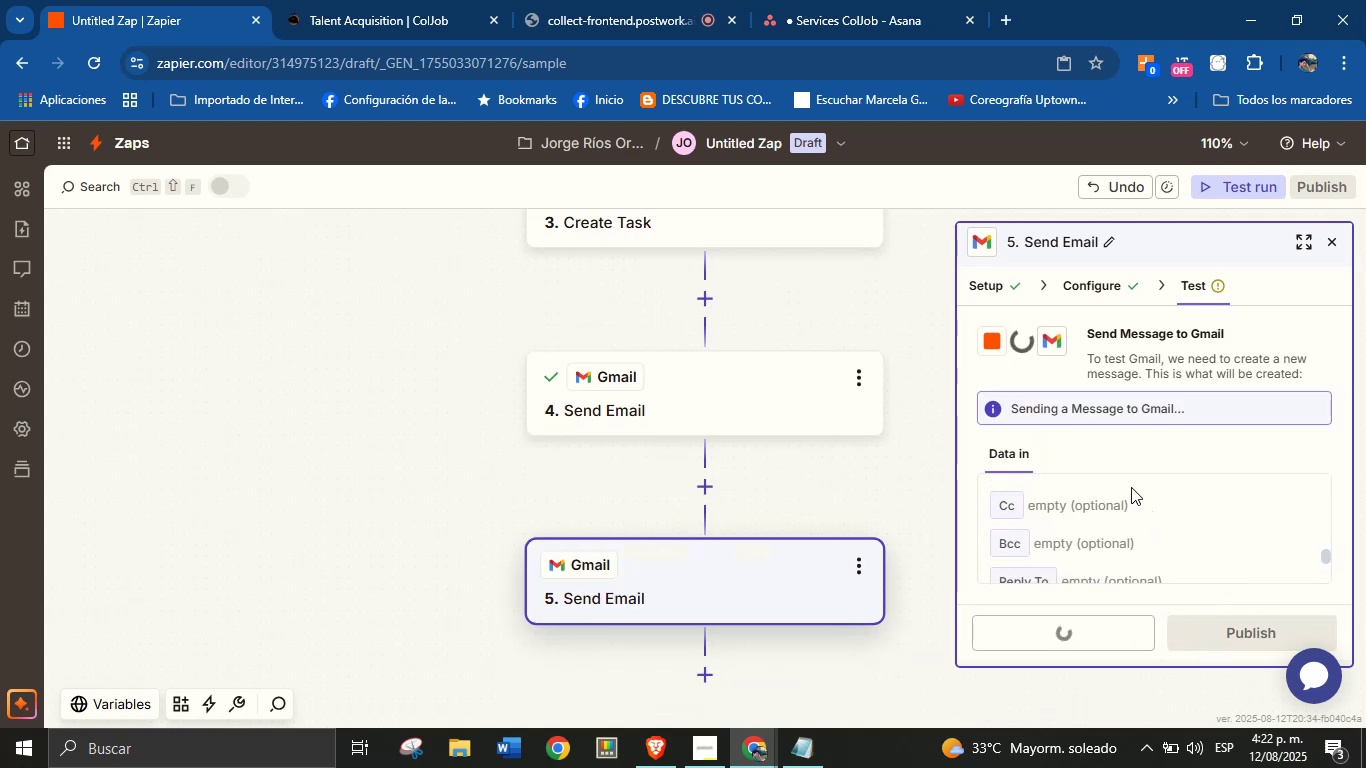 
left_click([1153, 443])
 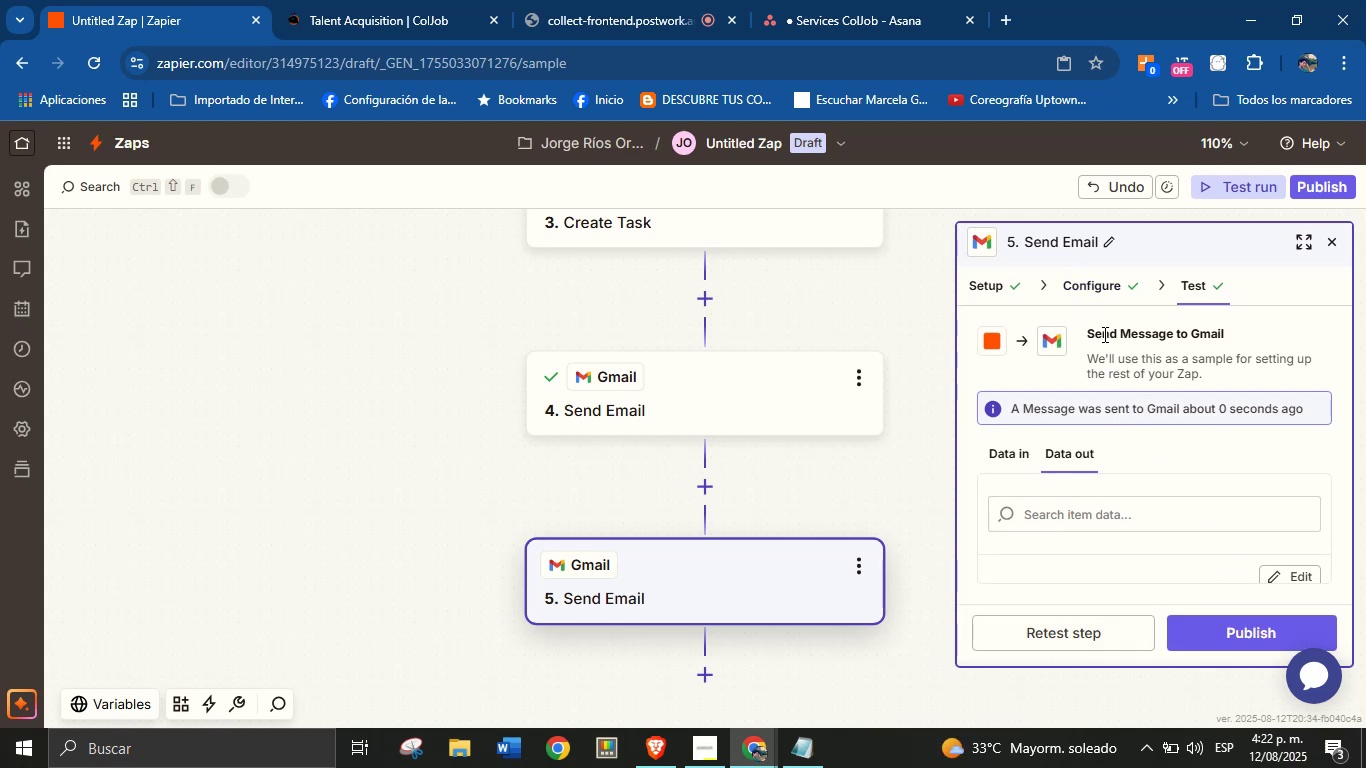 
left_click([1229, 633])
 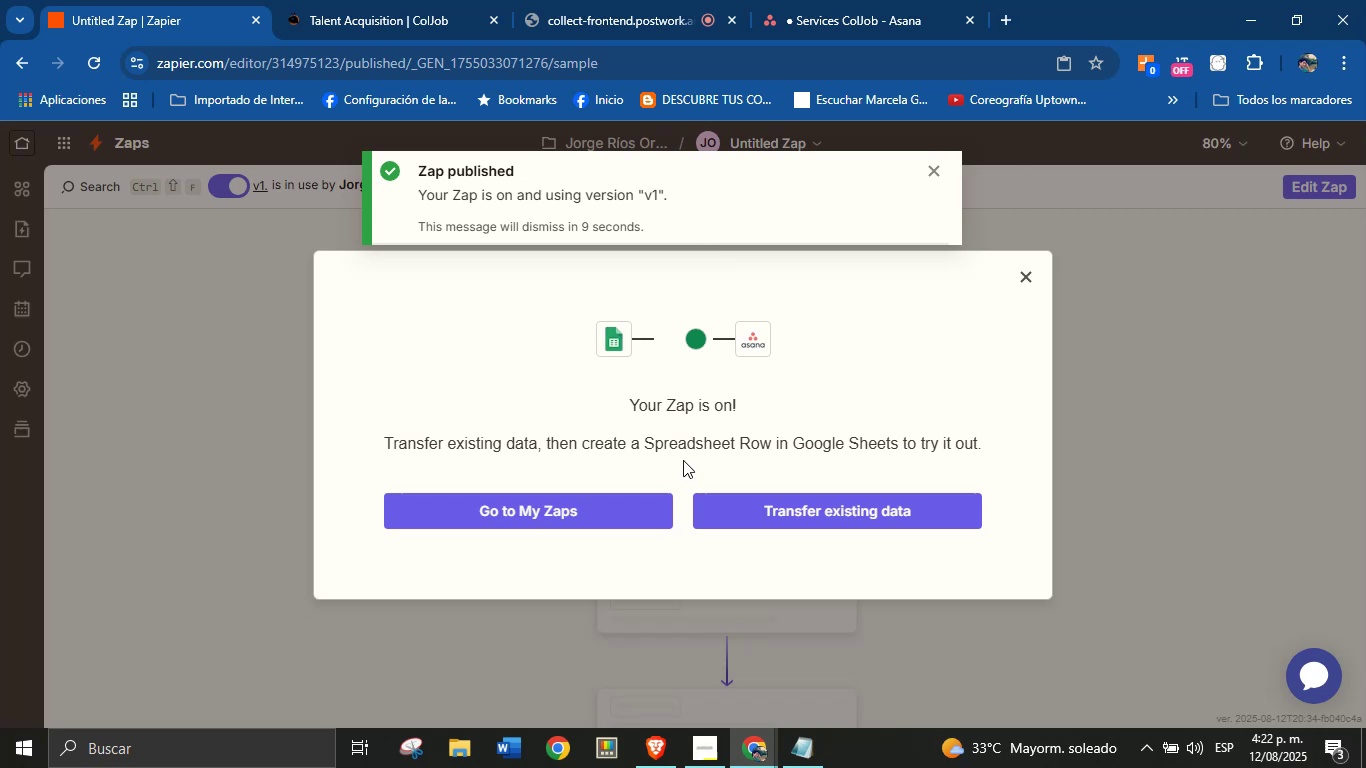 
wait(7.76)
 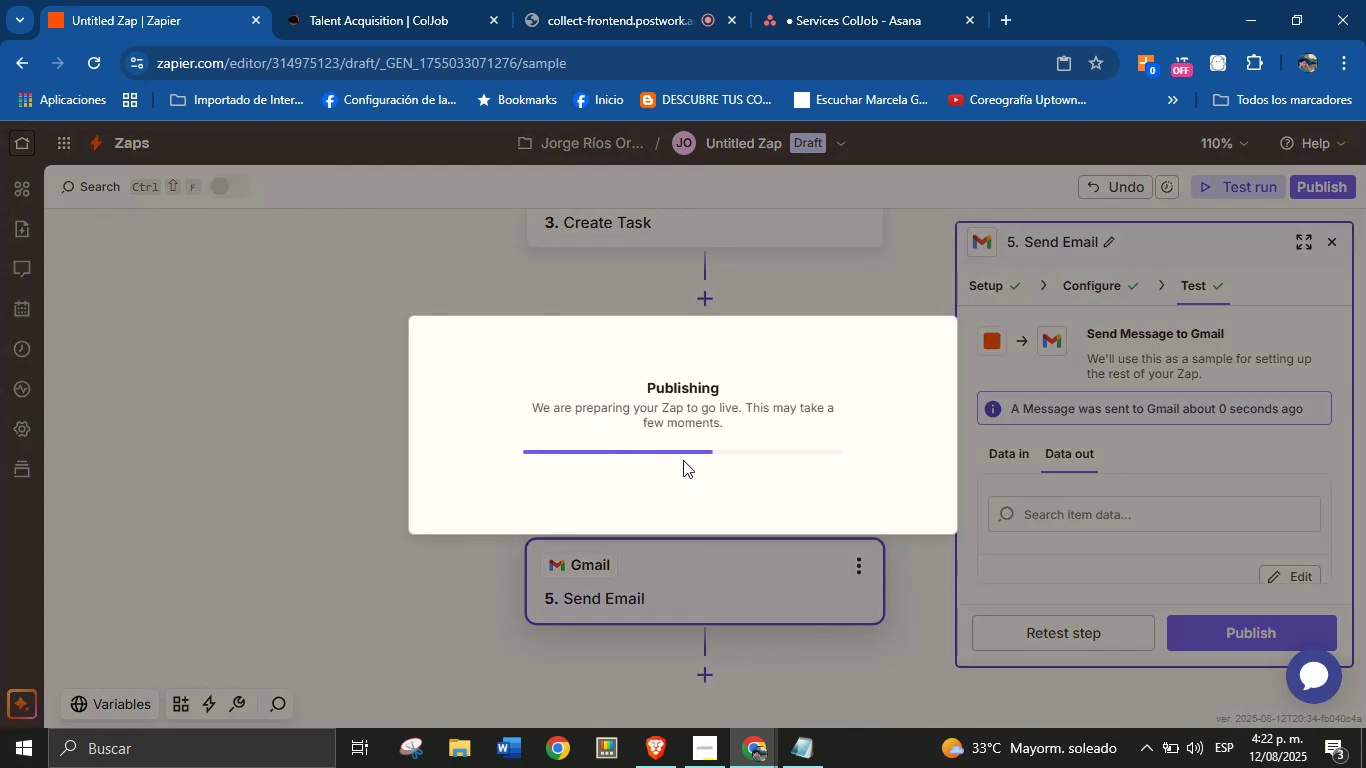 
left_click([1021, 271])
 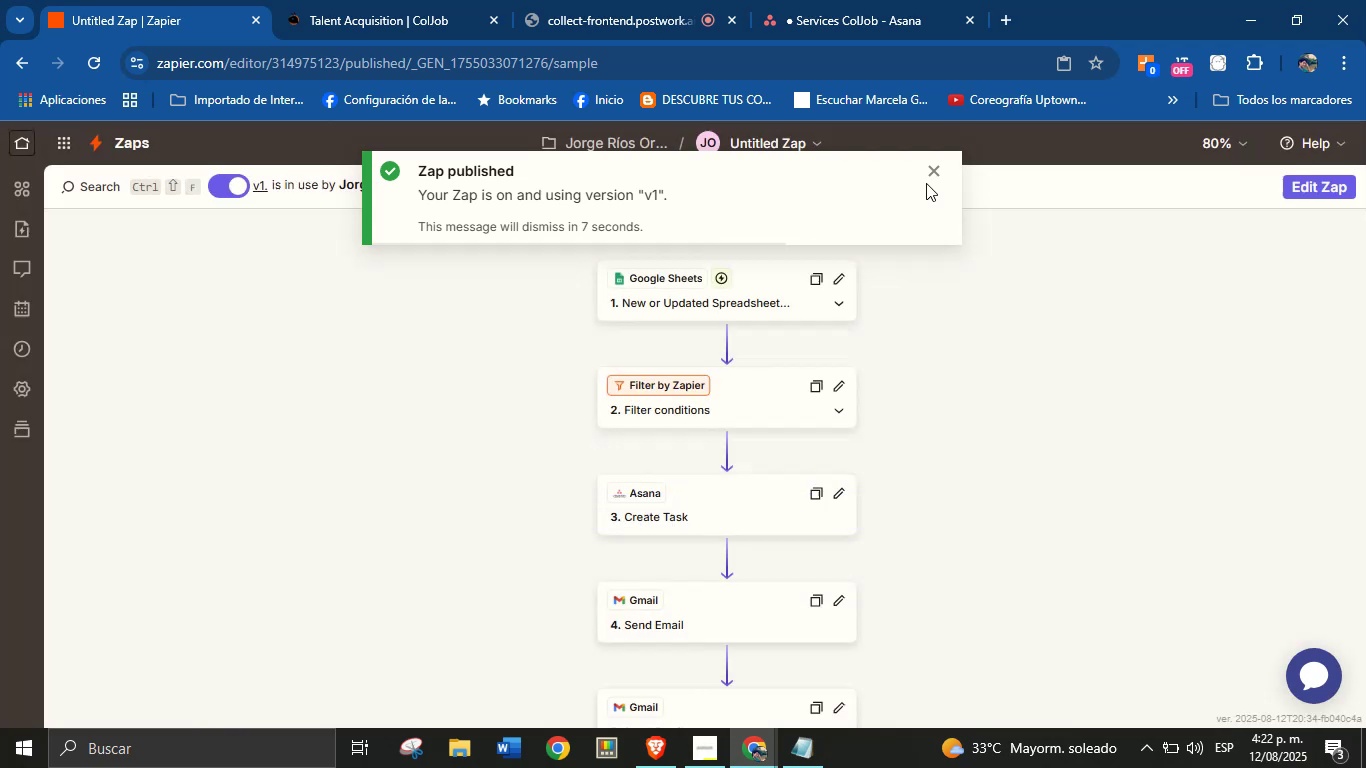 
left_click([926, 174])
 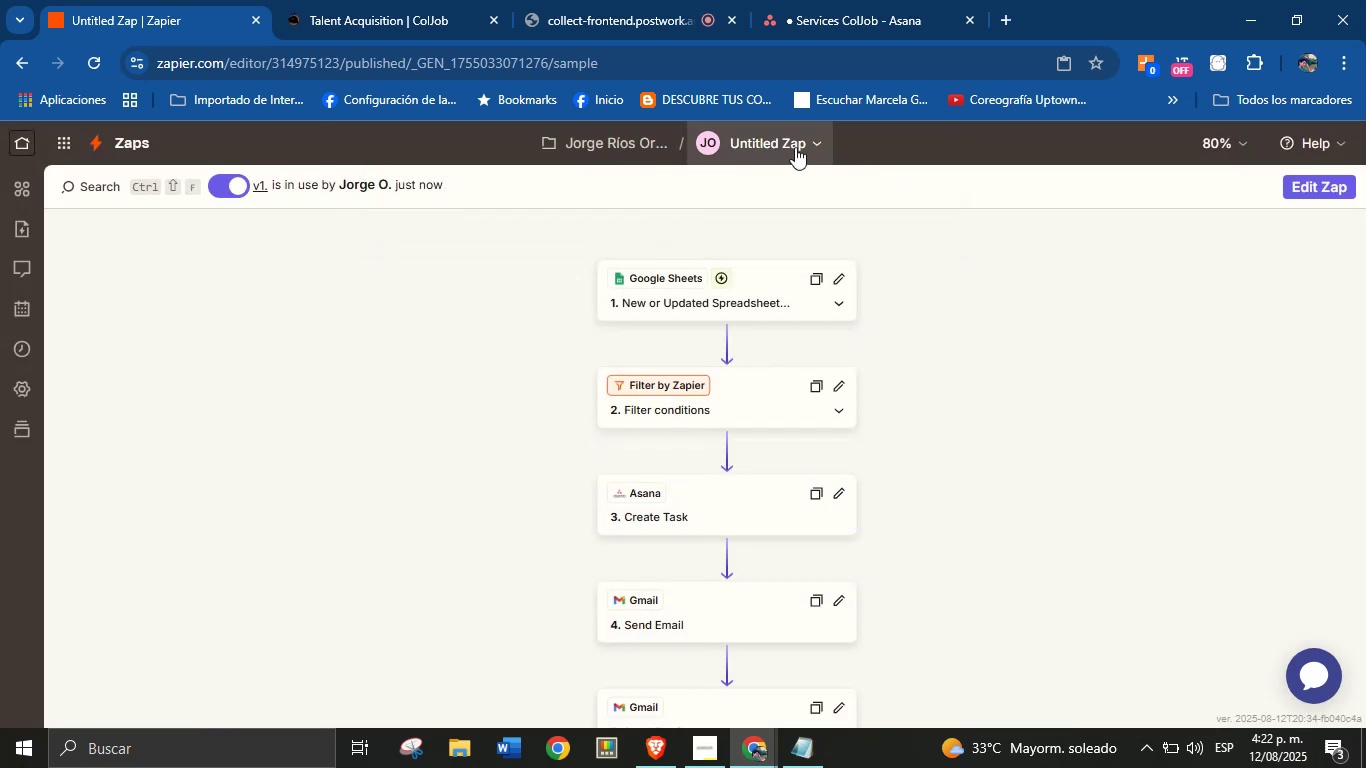 
left_click([749, 146])
 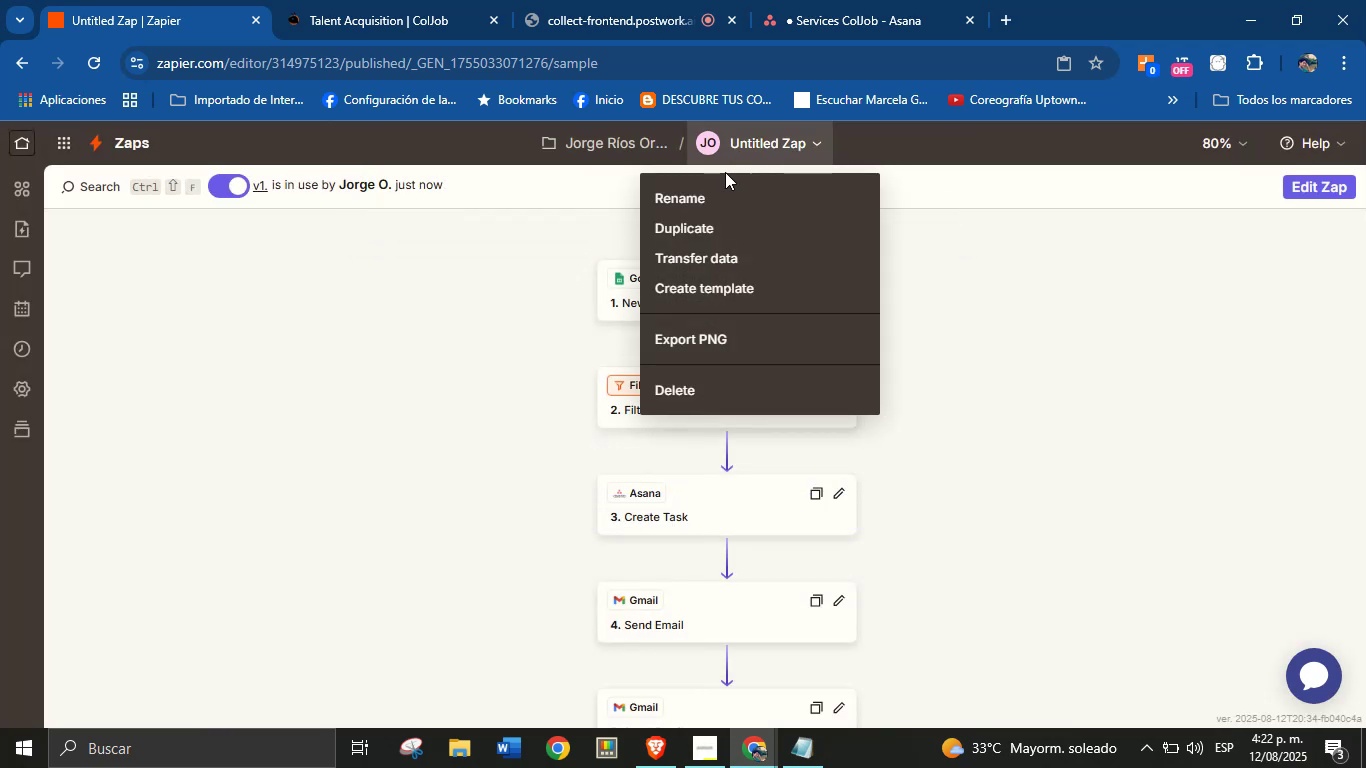 
left_click([716, 196])
 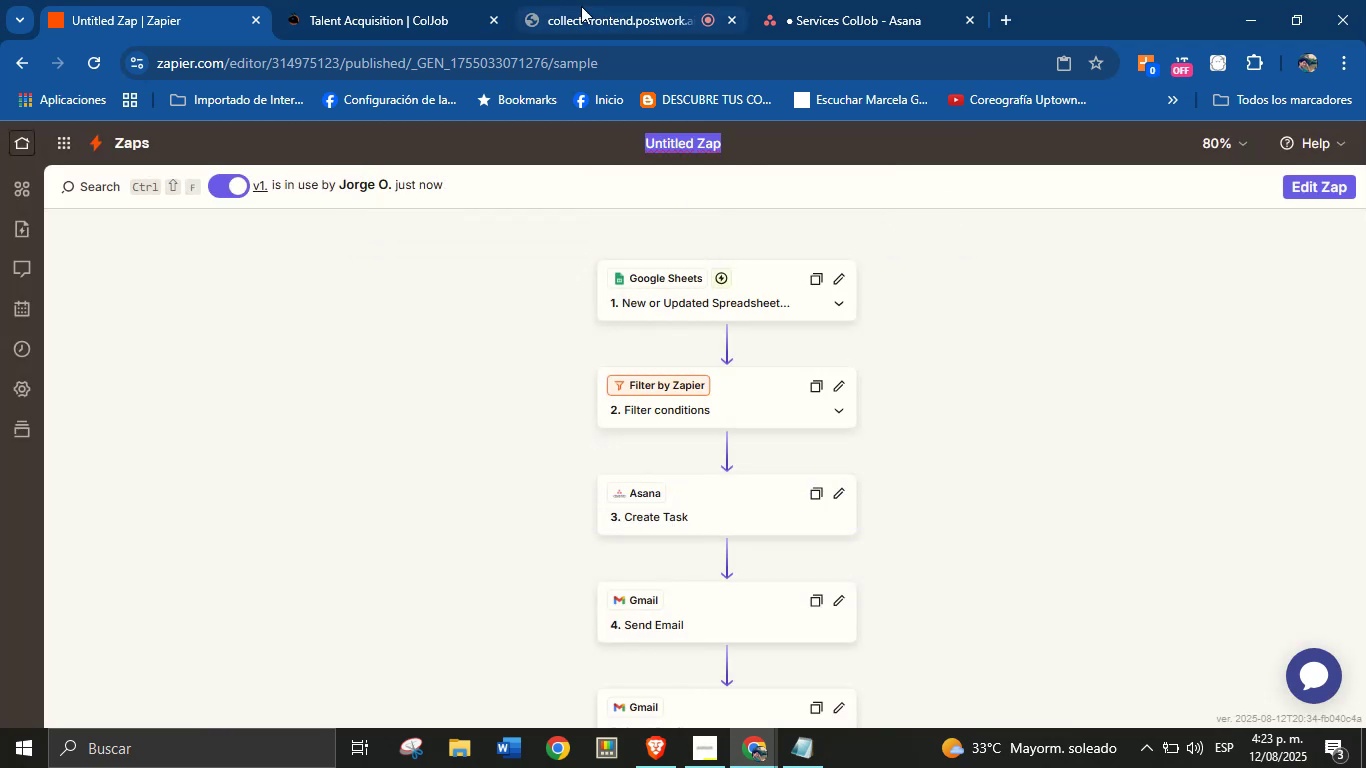 
type(Asana-)
 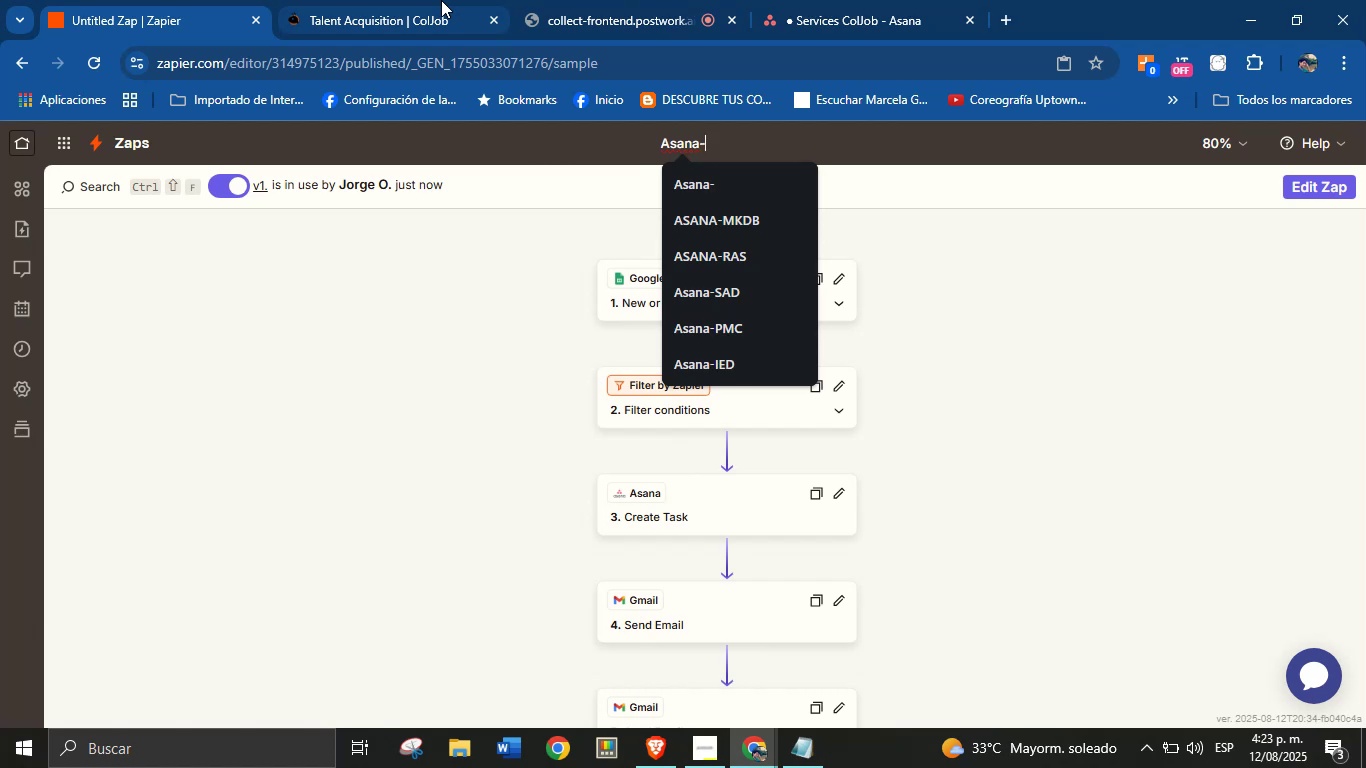 
left_click([393, 0])
 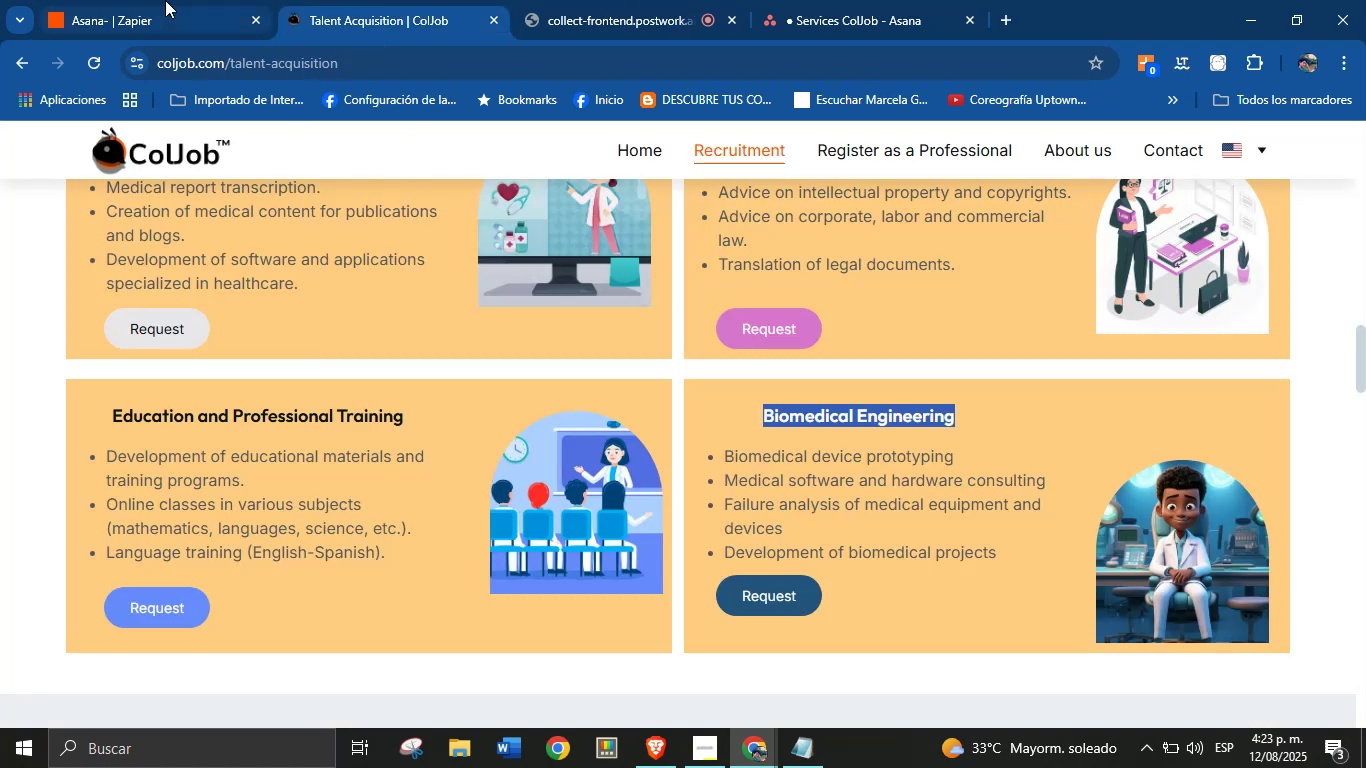 
left_click([151, 0])
 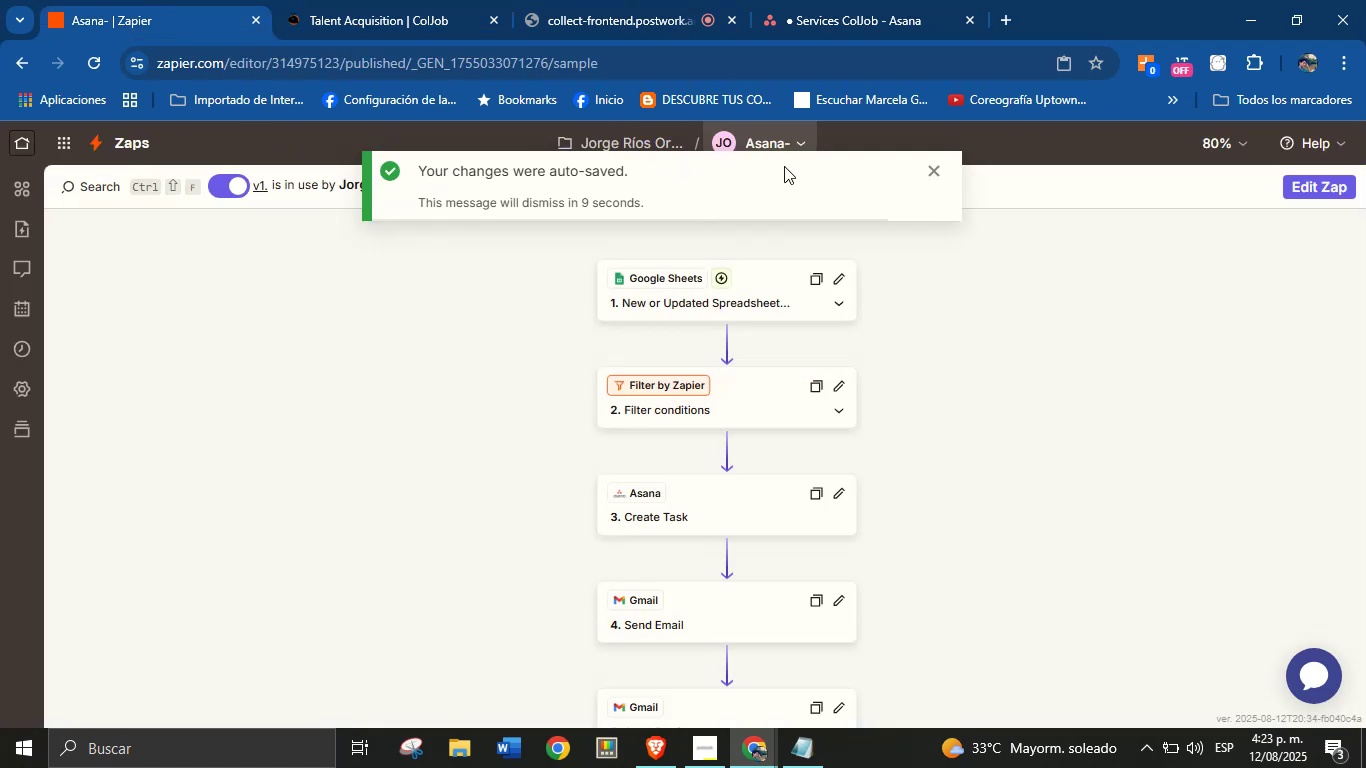 
left_click([764, 133])
 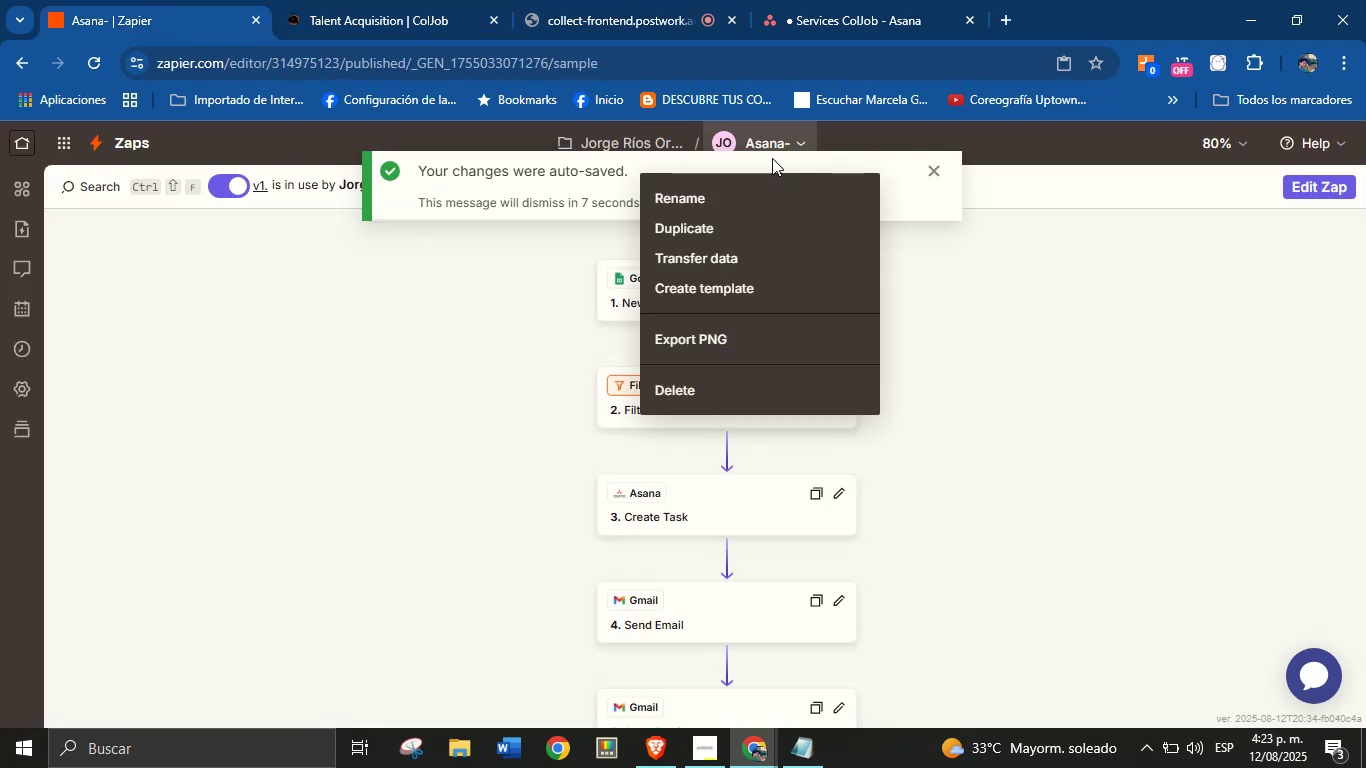 
left_click([728, 189])
 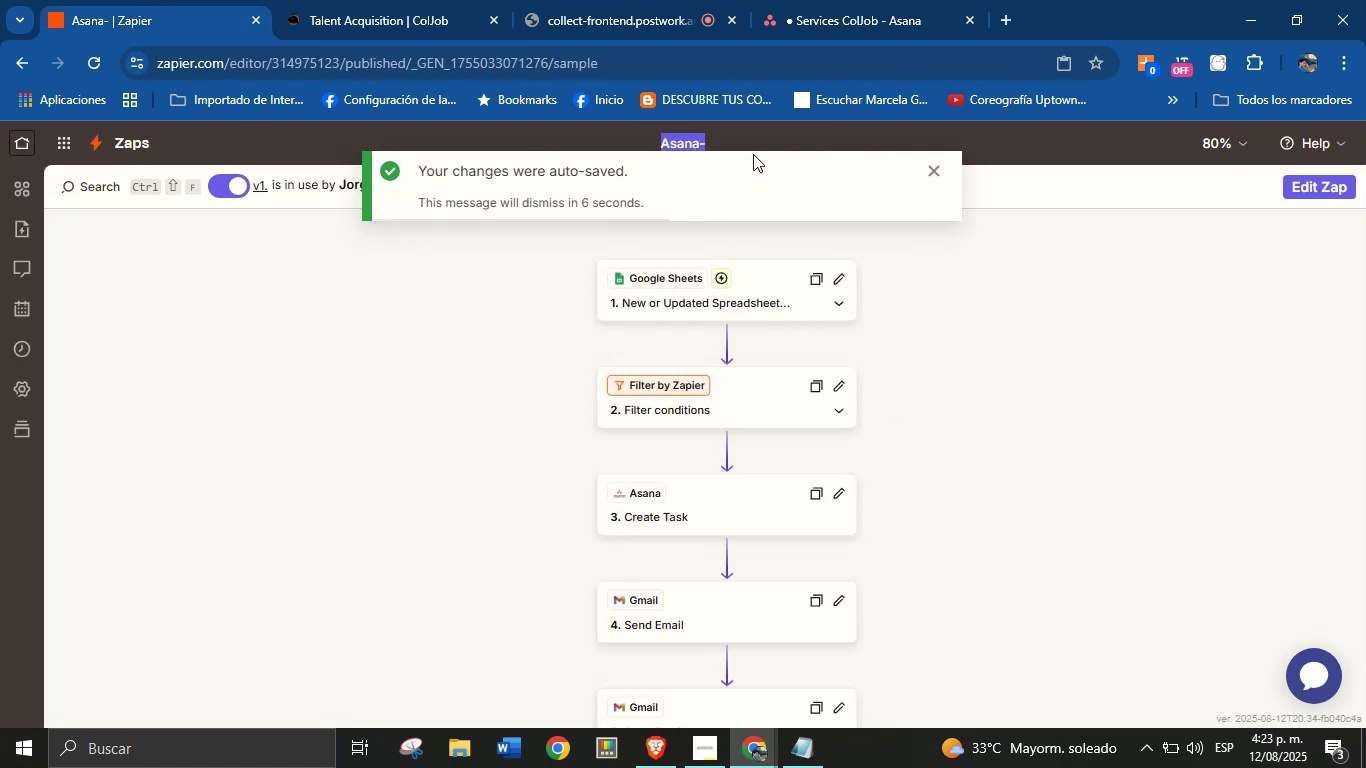 
left_click([742, 140])
 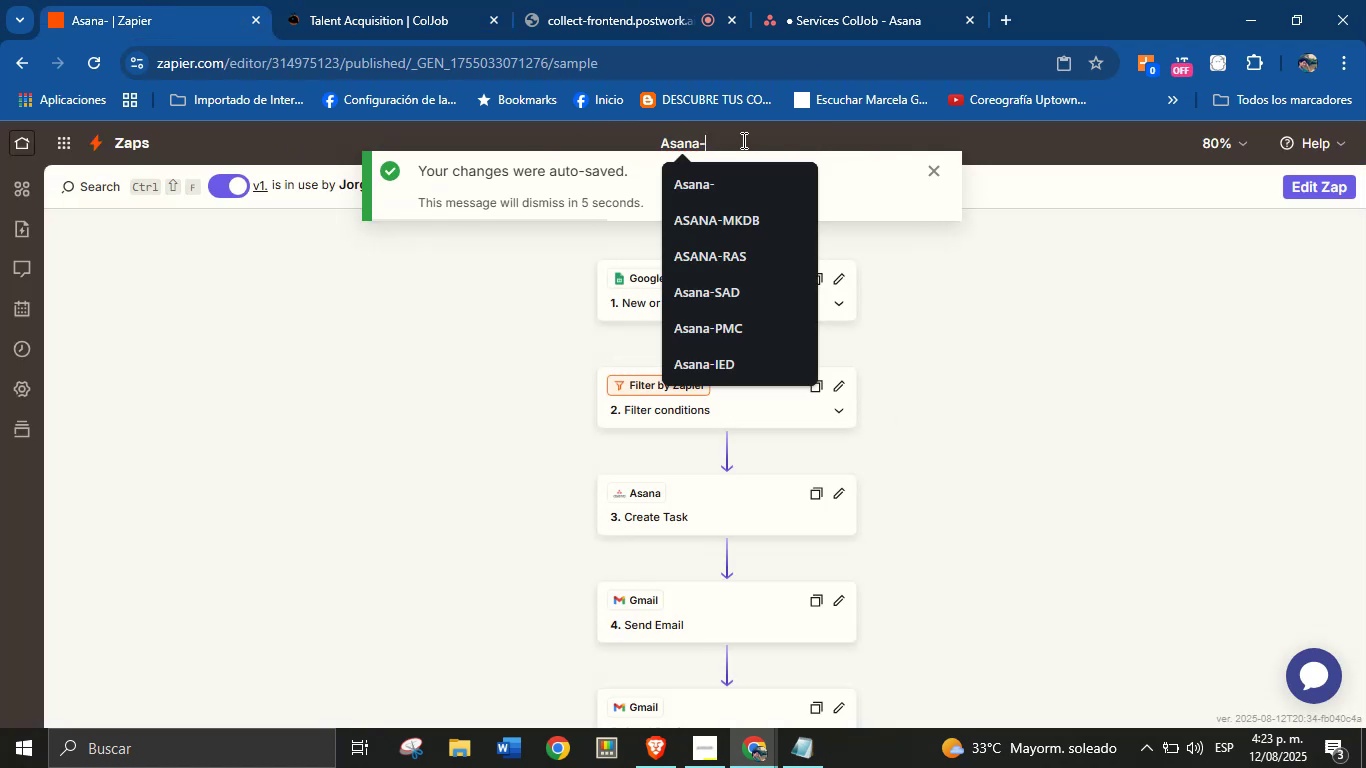 
type(BE)
 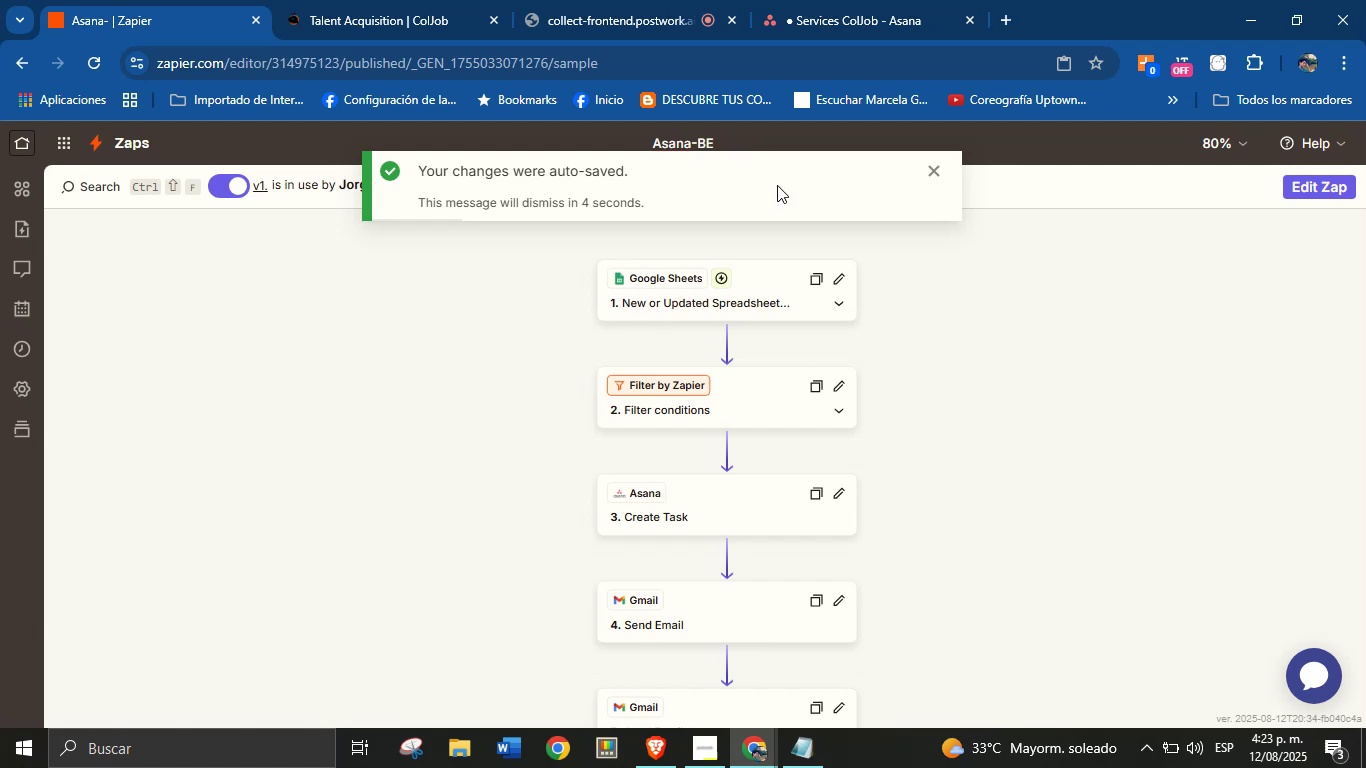 
left_click([978, 281])
 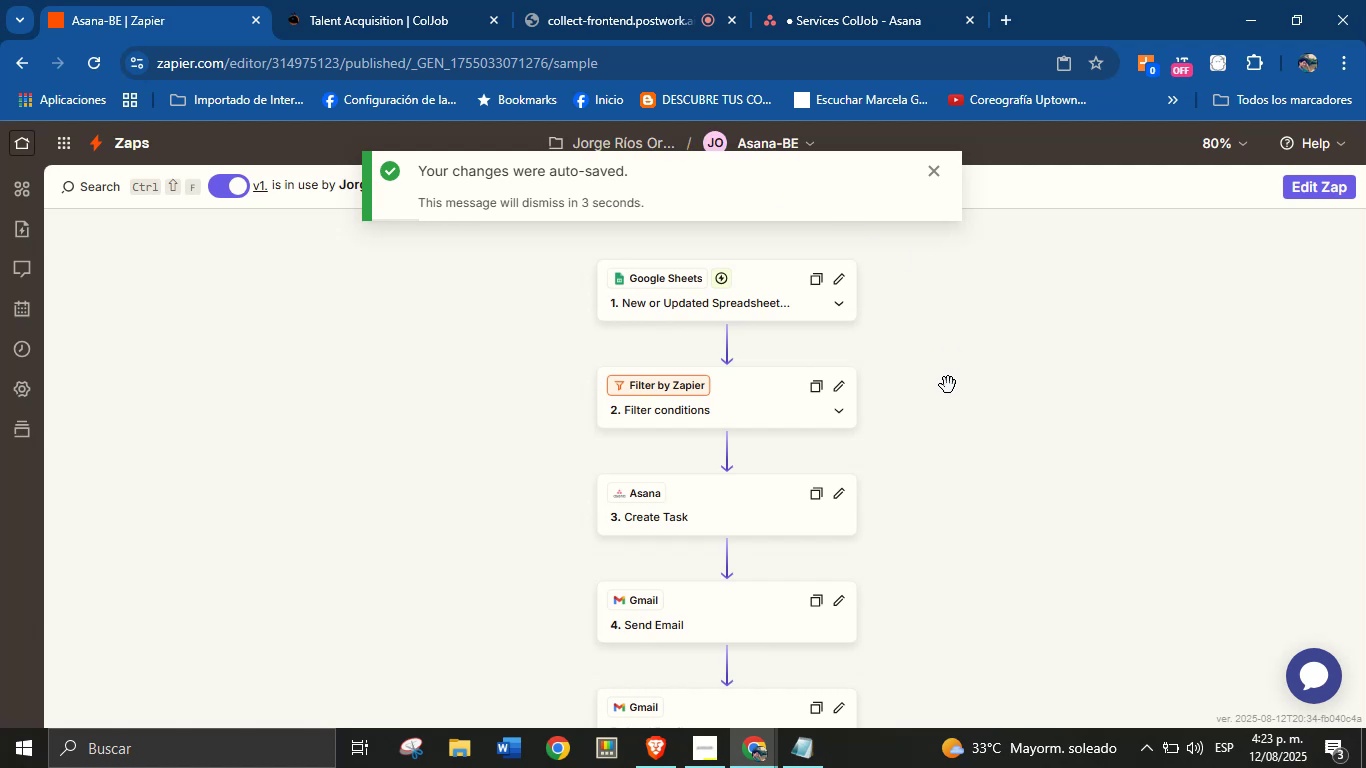 
scroll: coordinate [957, 411], scroll_direction: down, amount: 2.0
 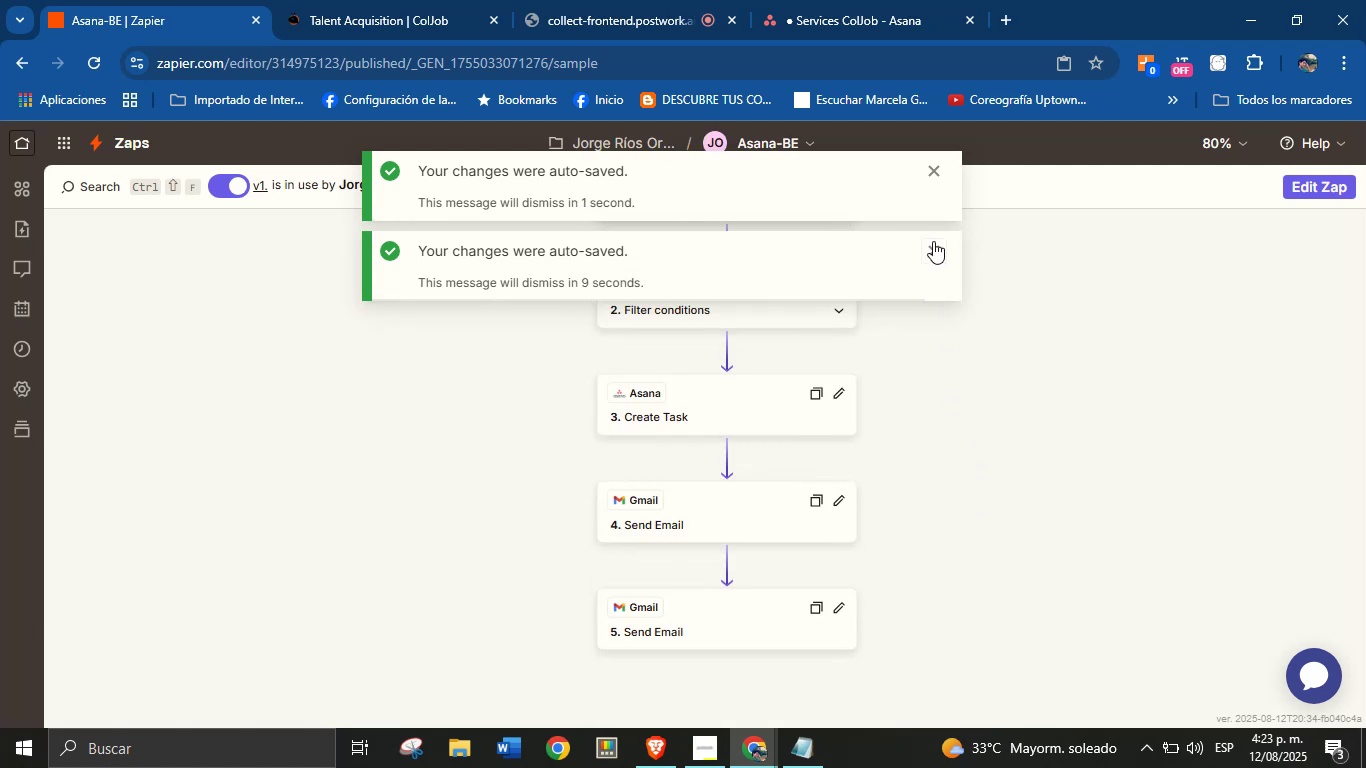 